 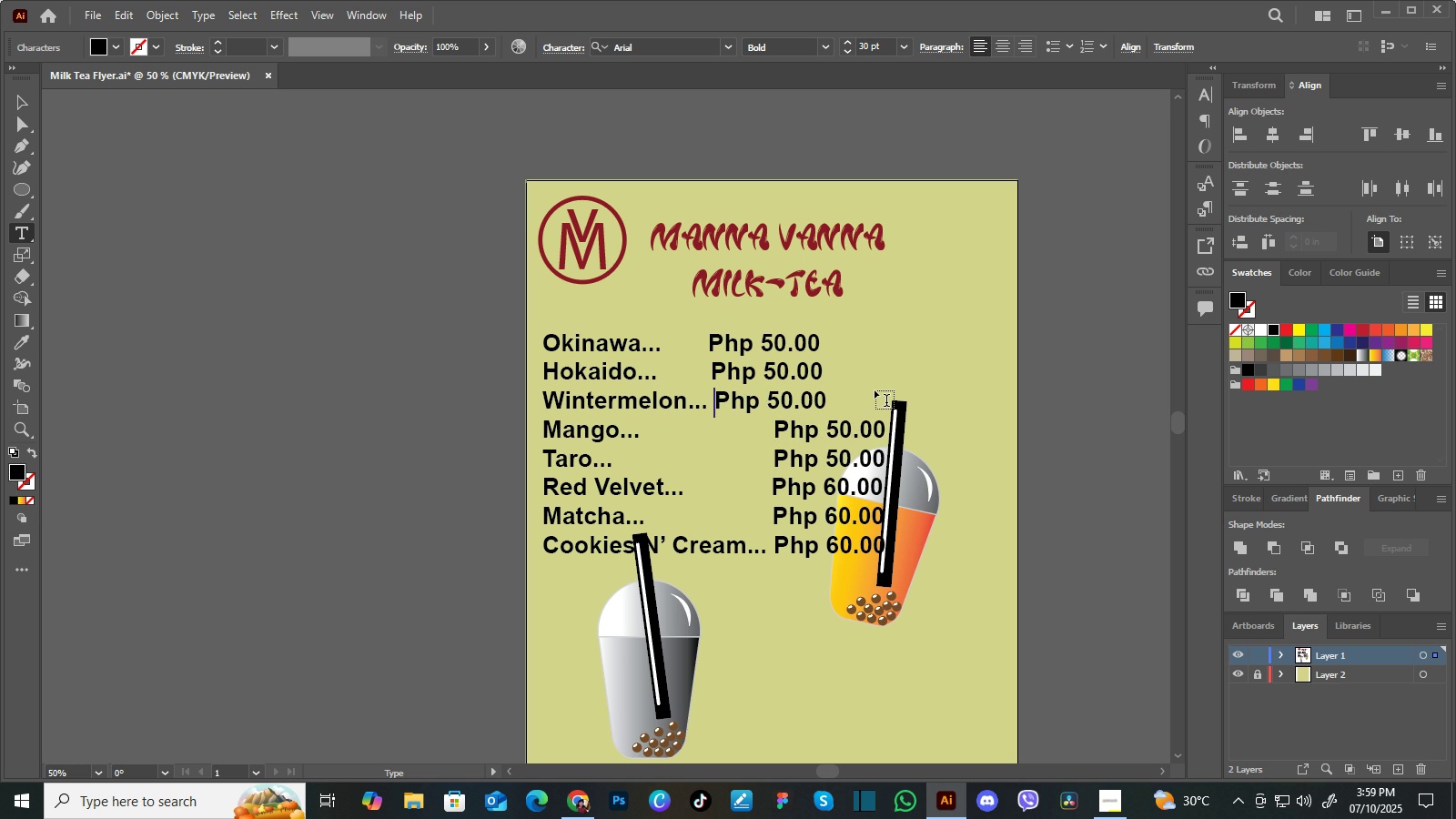 
key(ArrowLeft)
 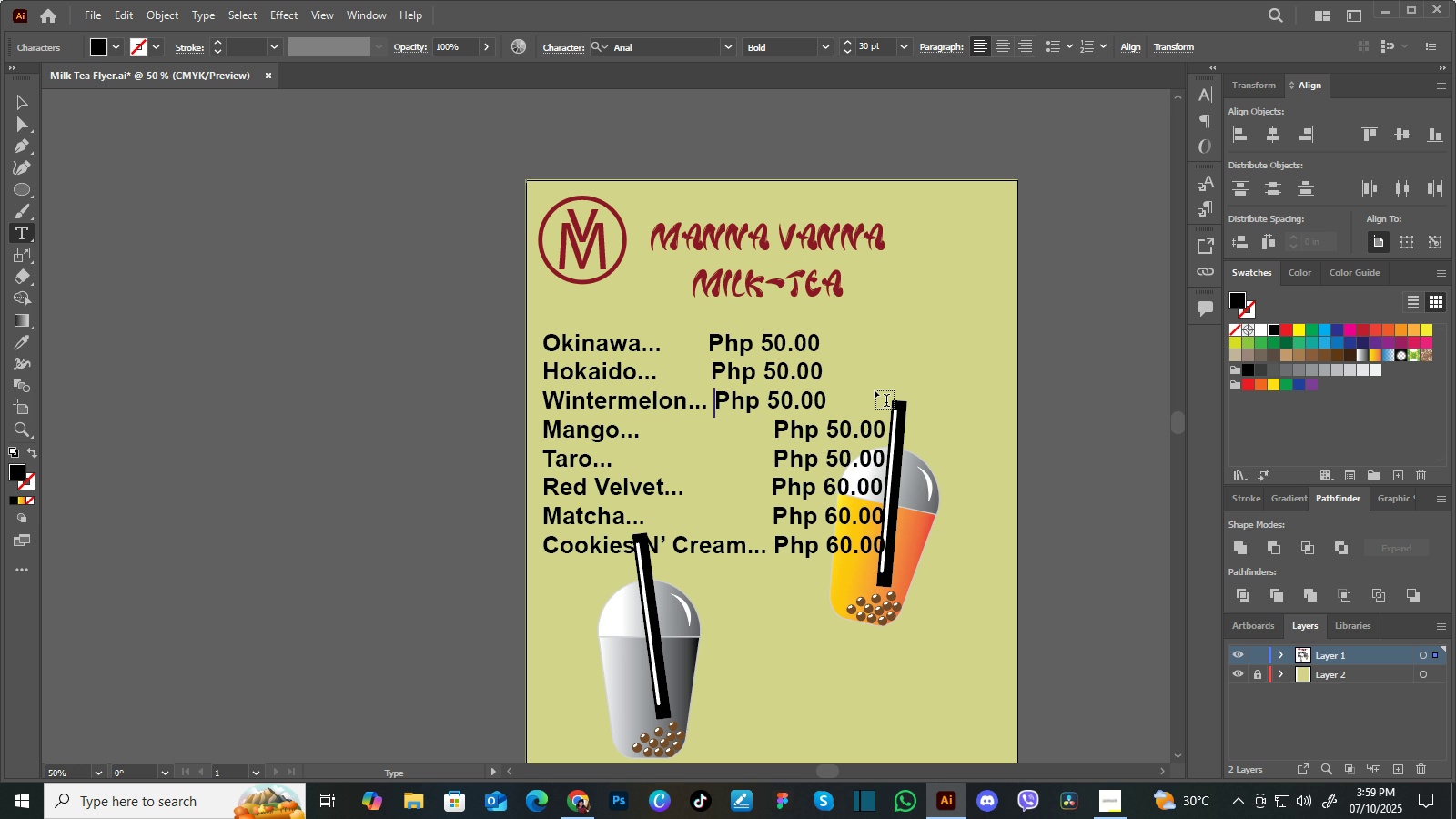 
key(Space)
 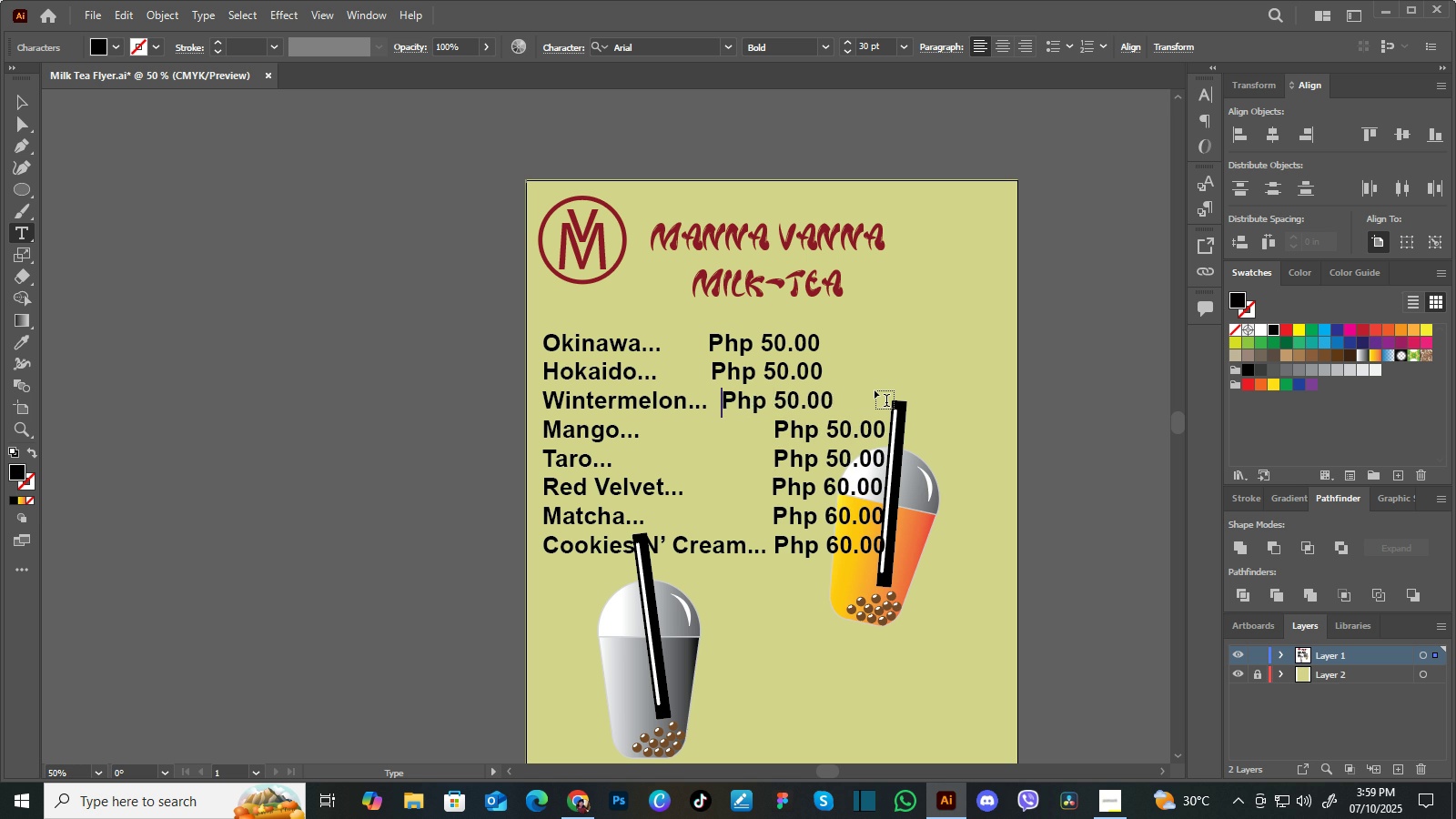 
key(Space)
 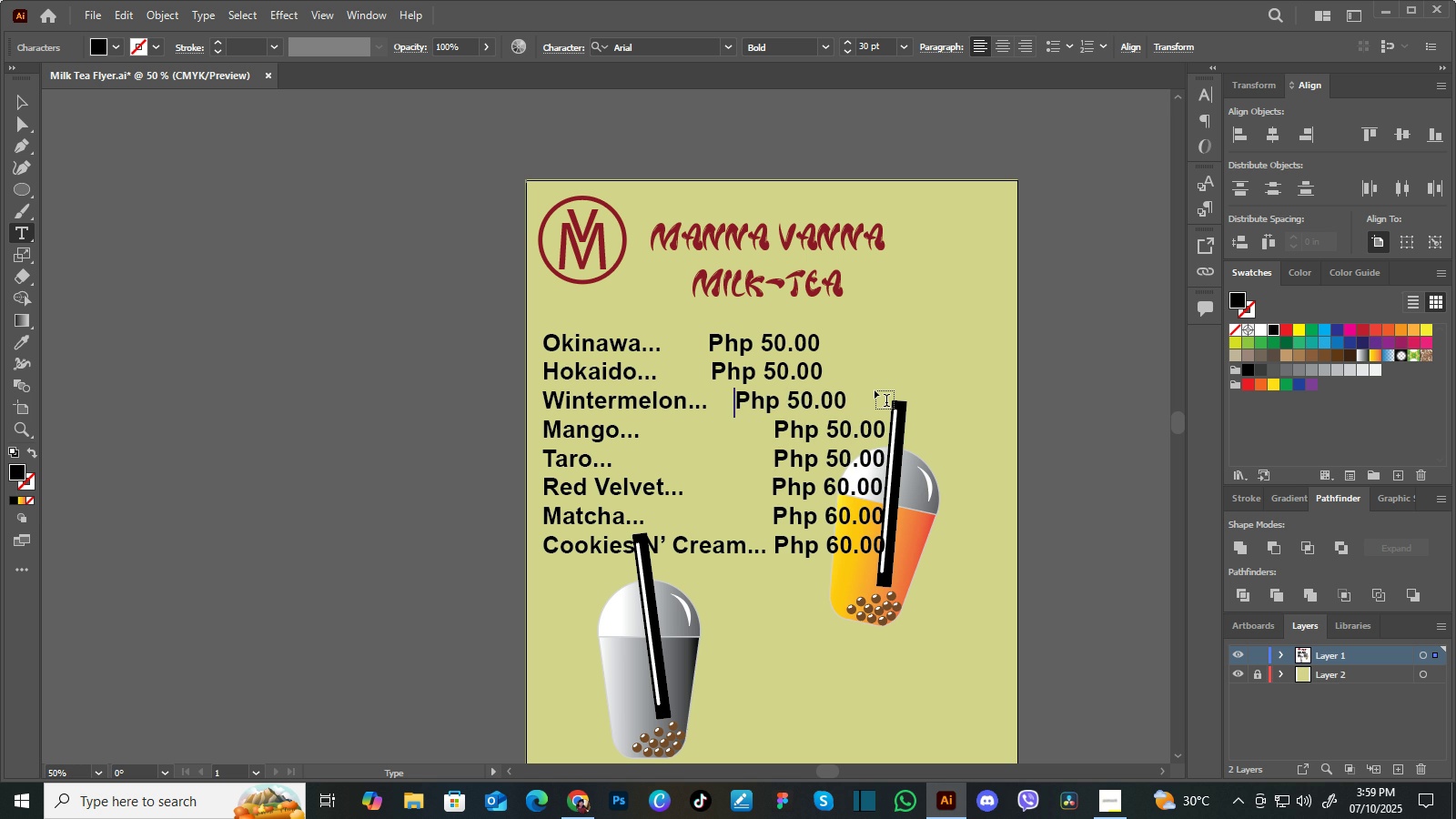 
key(Space)
 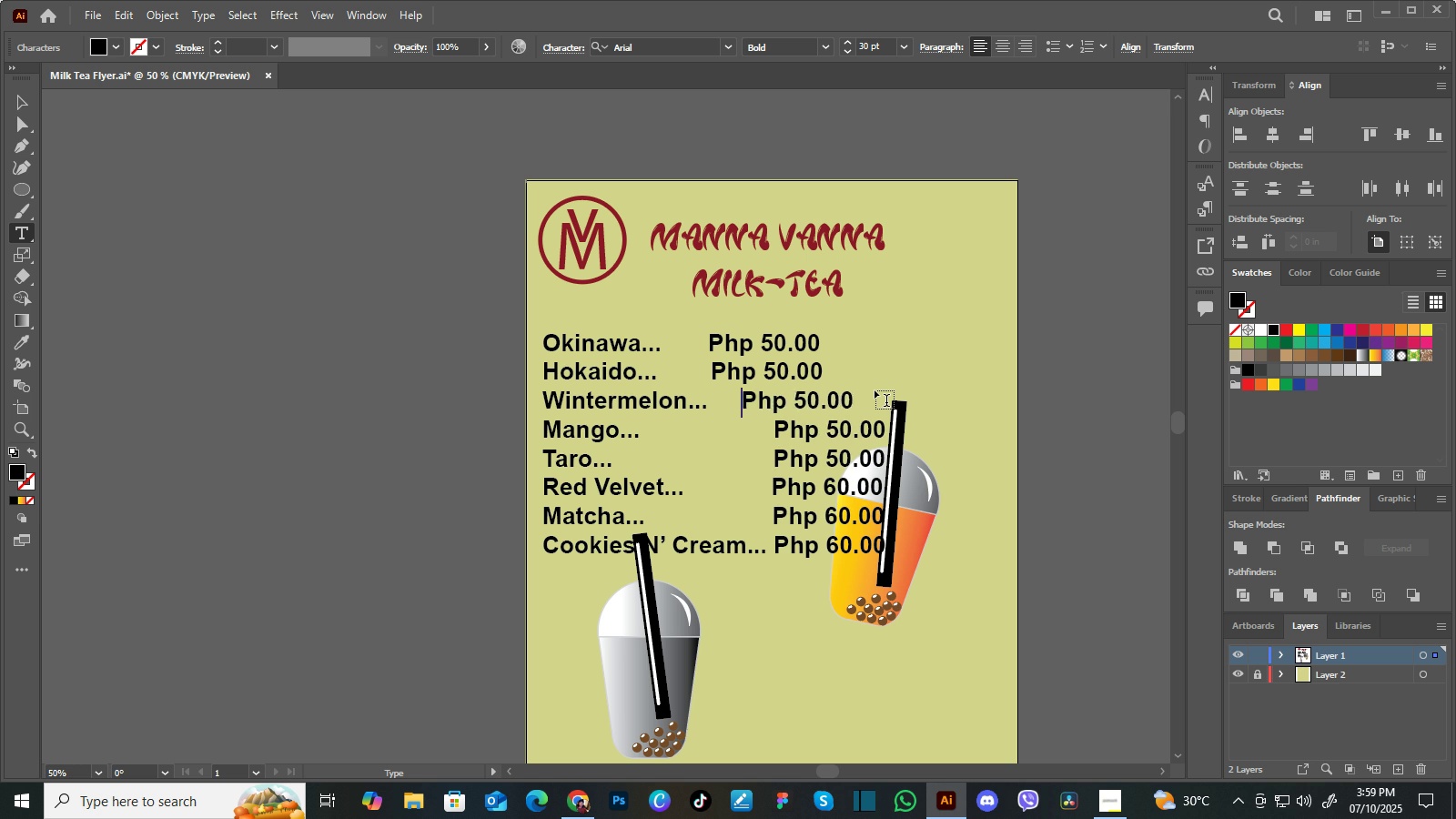 
key(Space)
 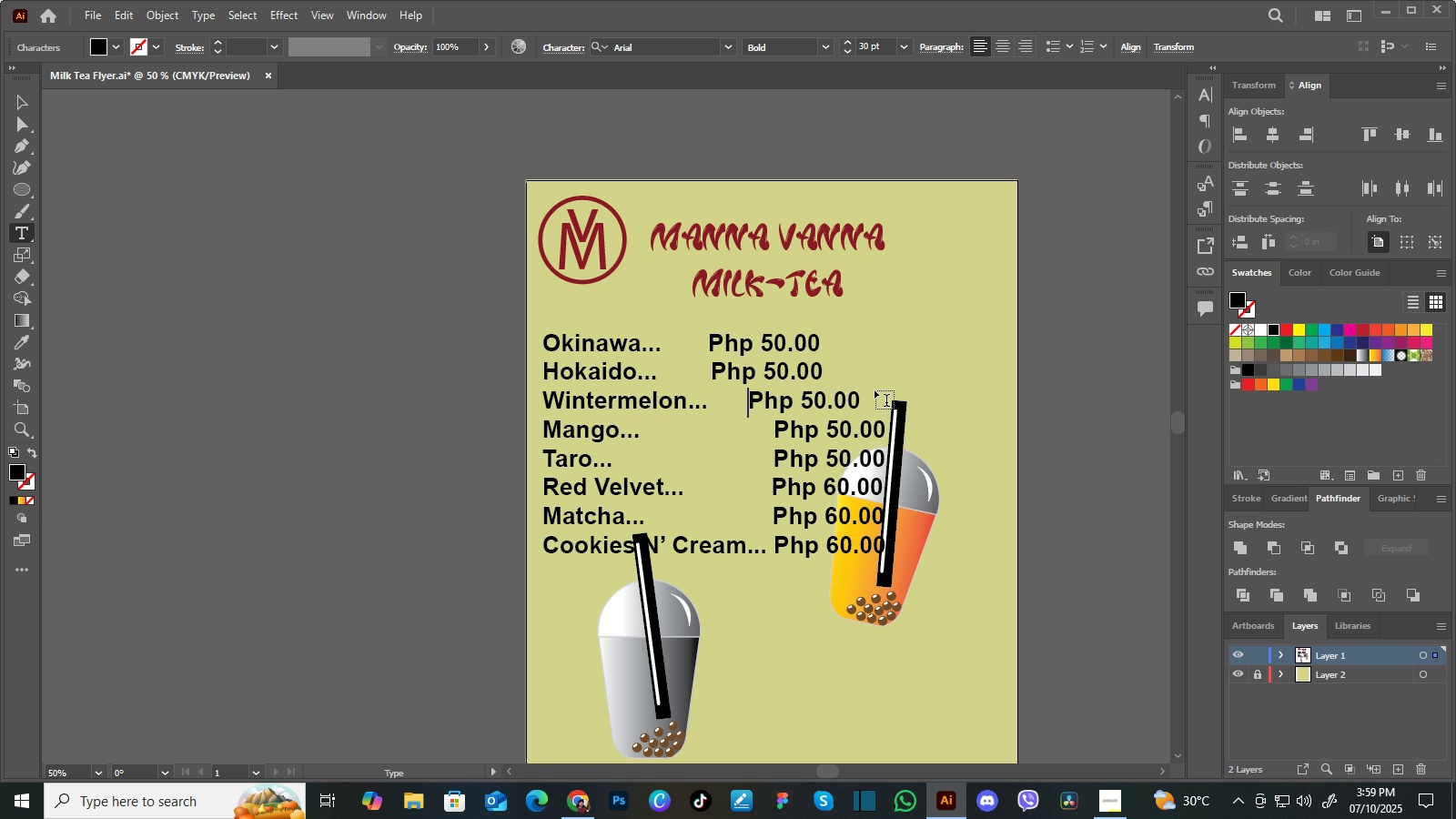 
key(Space)
 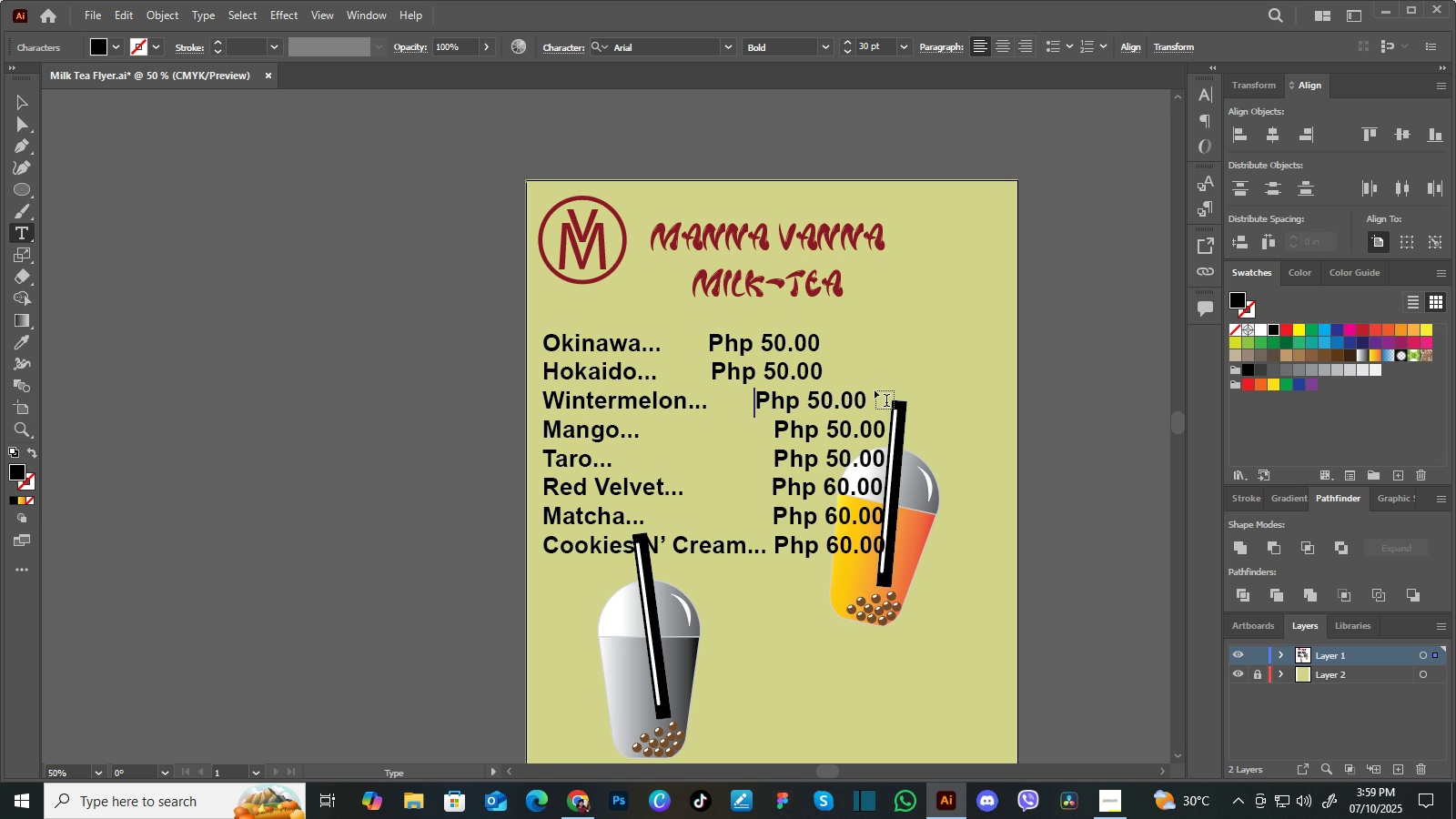 
key(Space)
 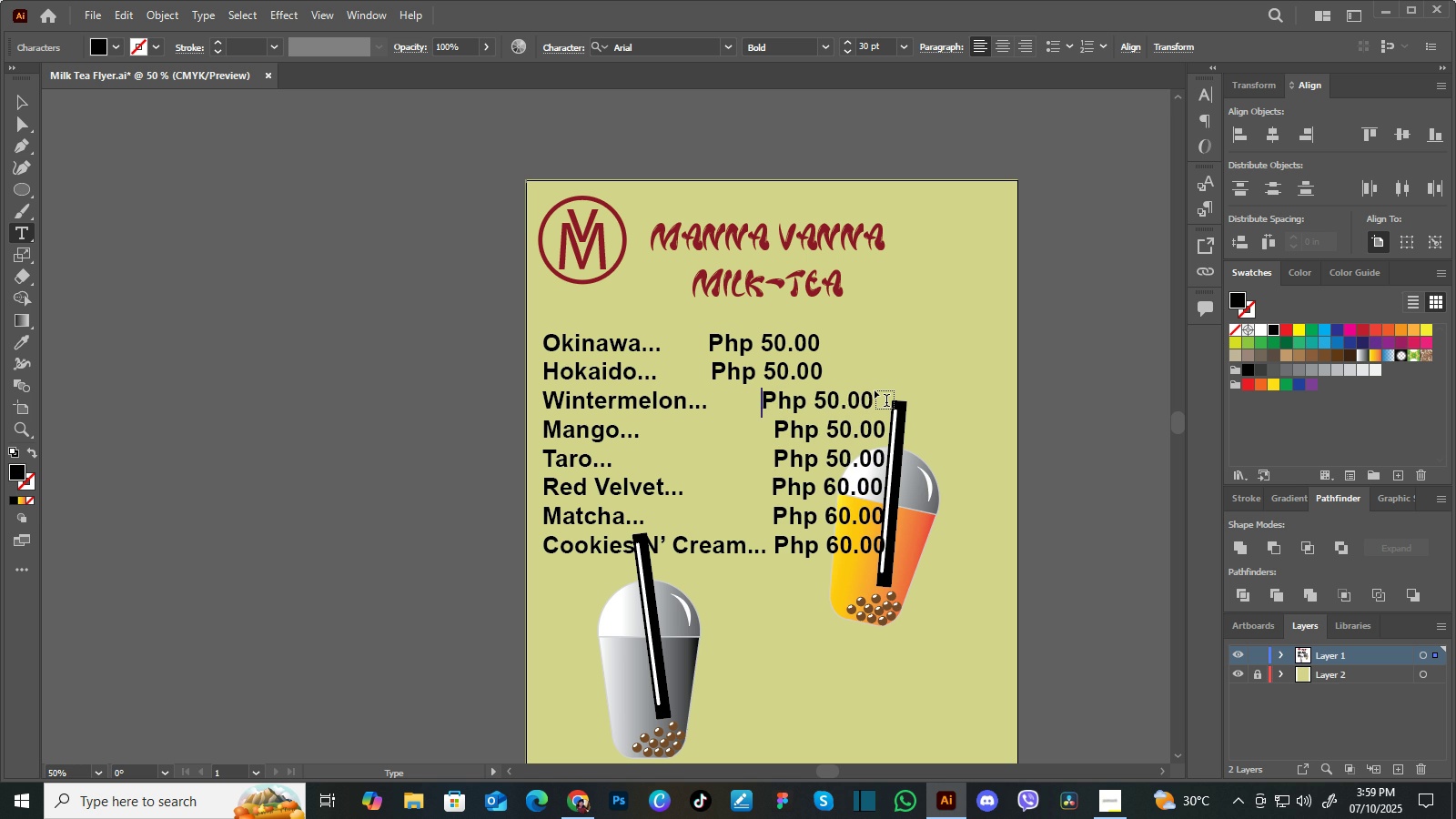 
key(Space)
 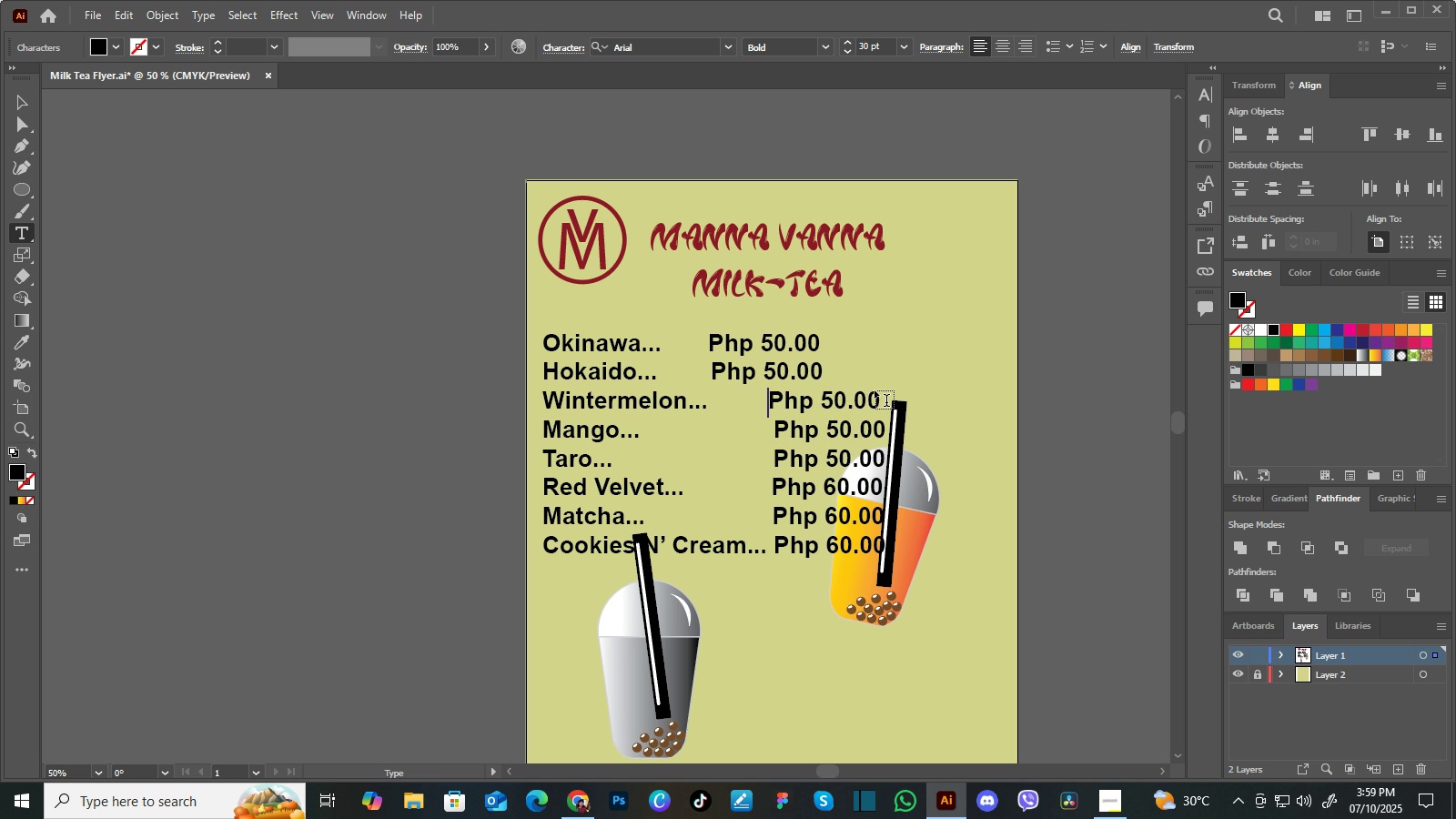 
key(Space)
 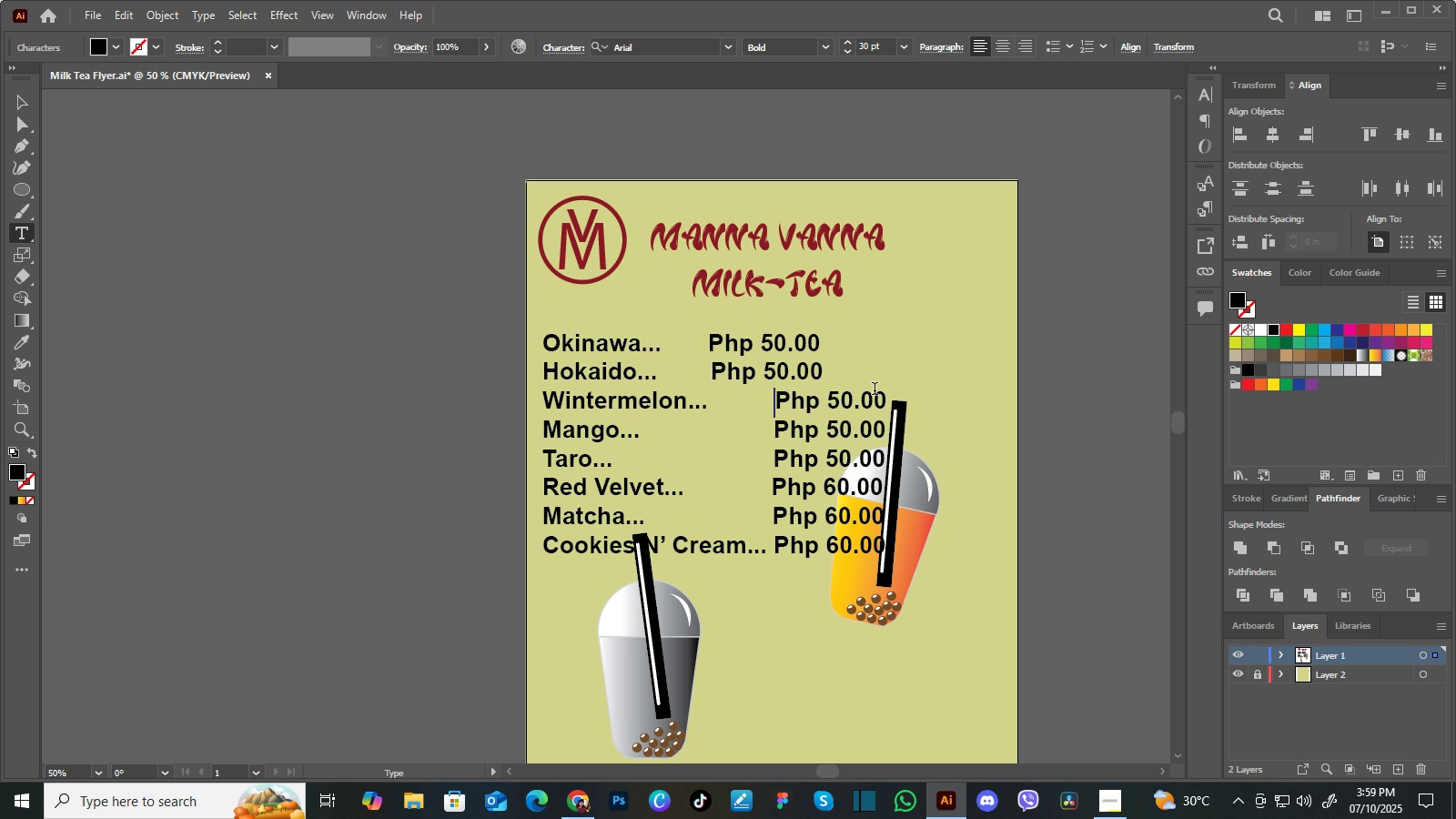 
key(Space)
 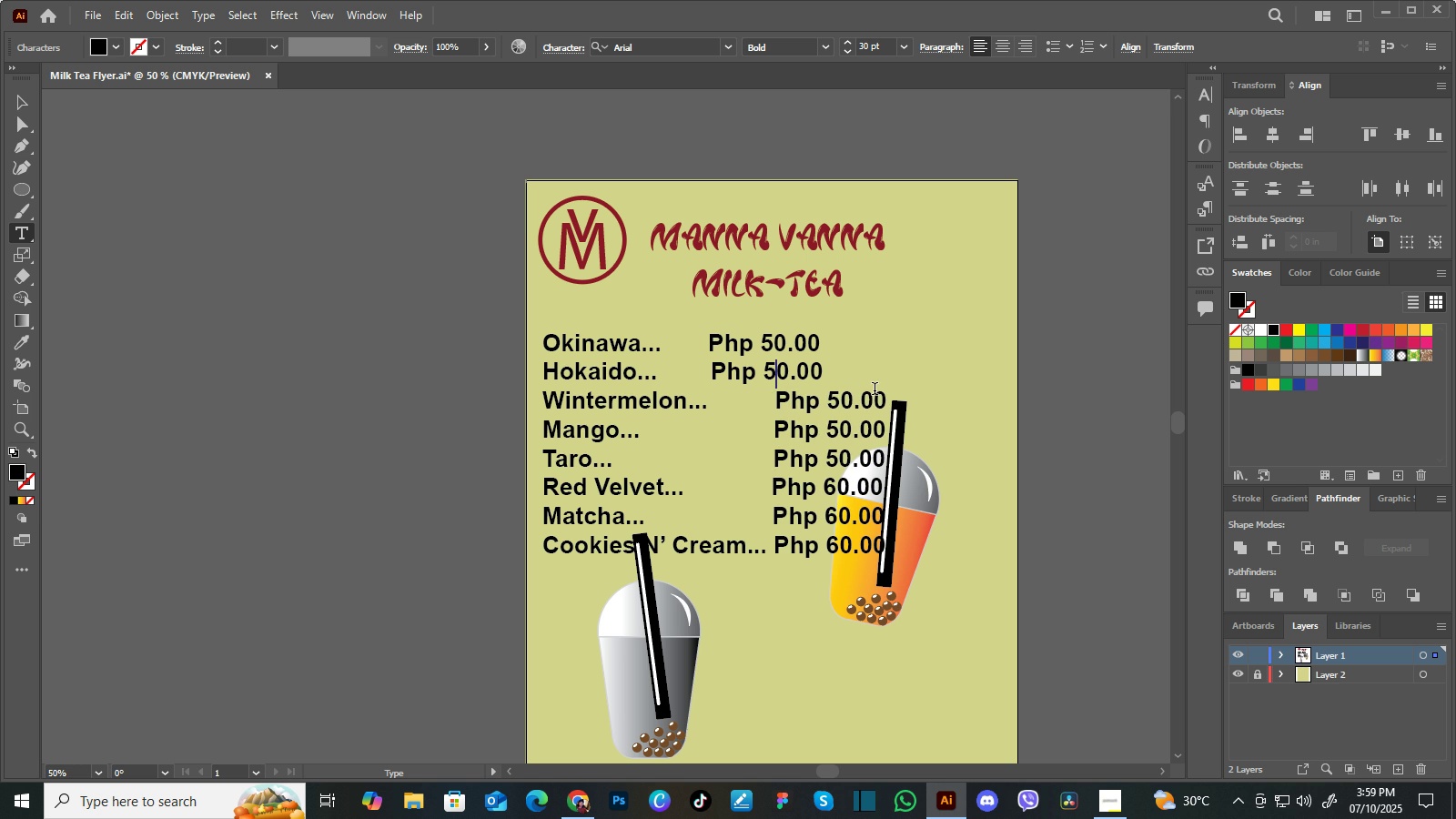 
key(ArrowUp)
 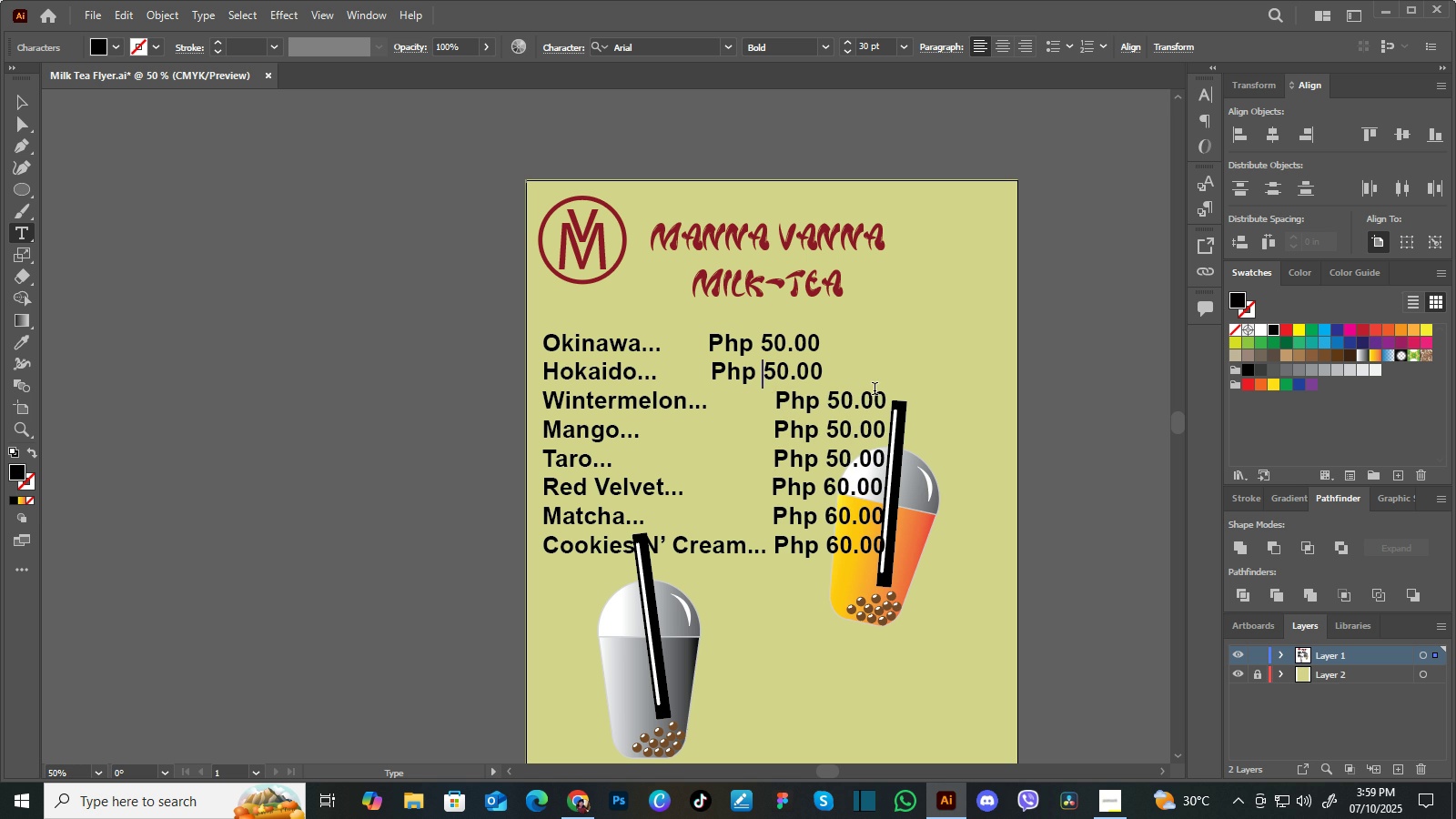 
key(ArrowLeft)
 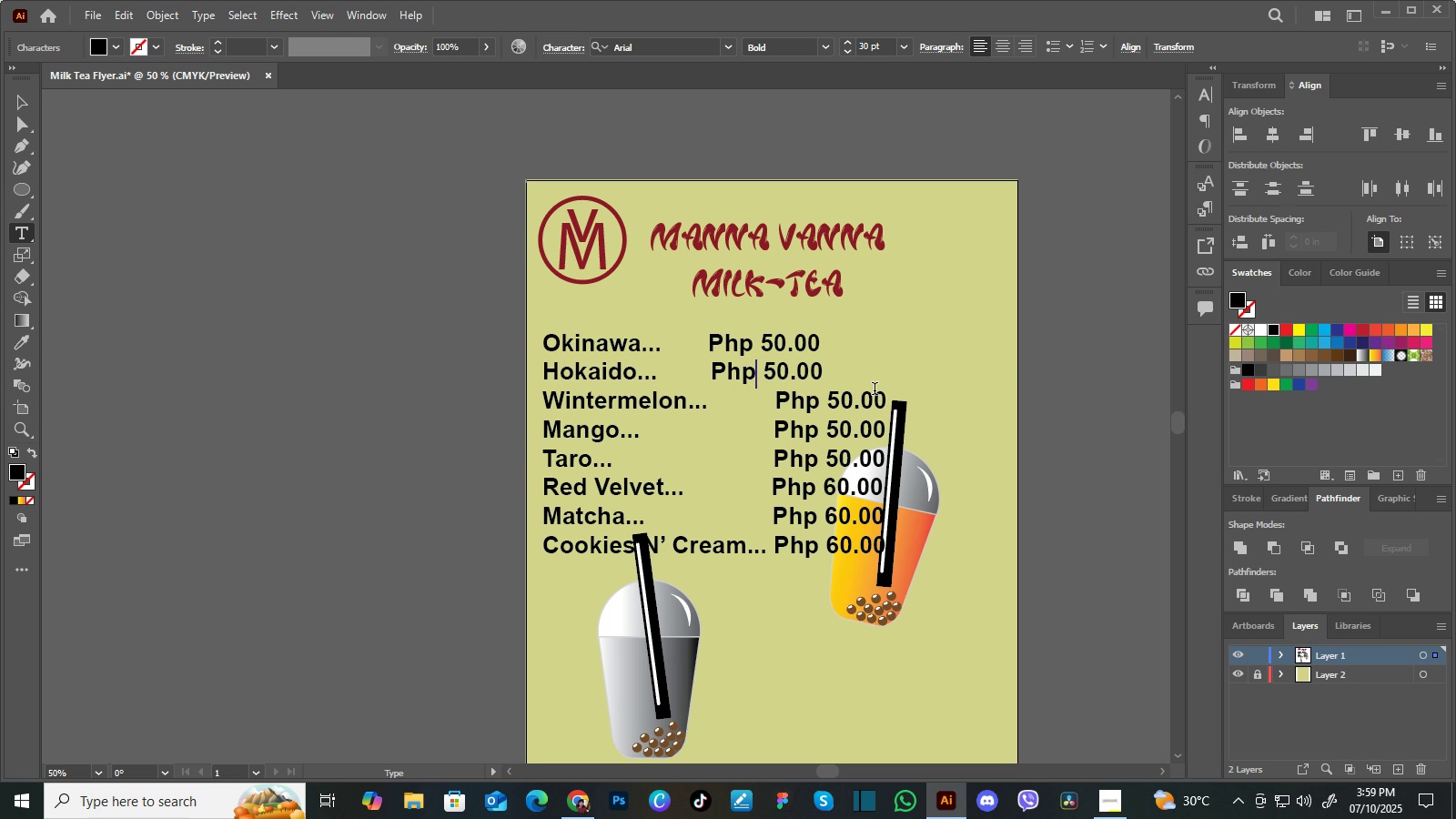 
key(ArrowLeft)
 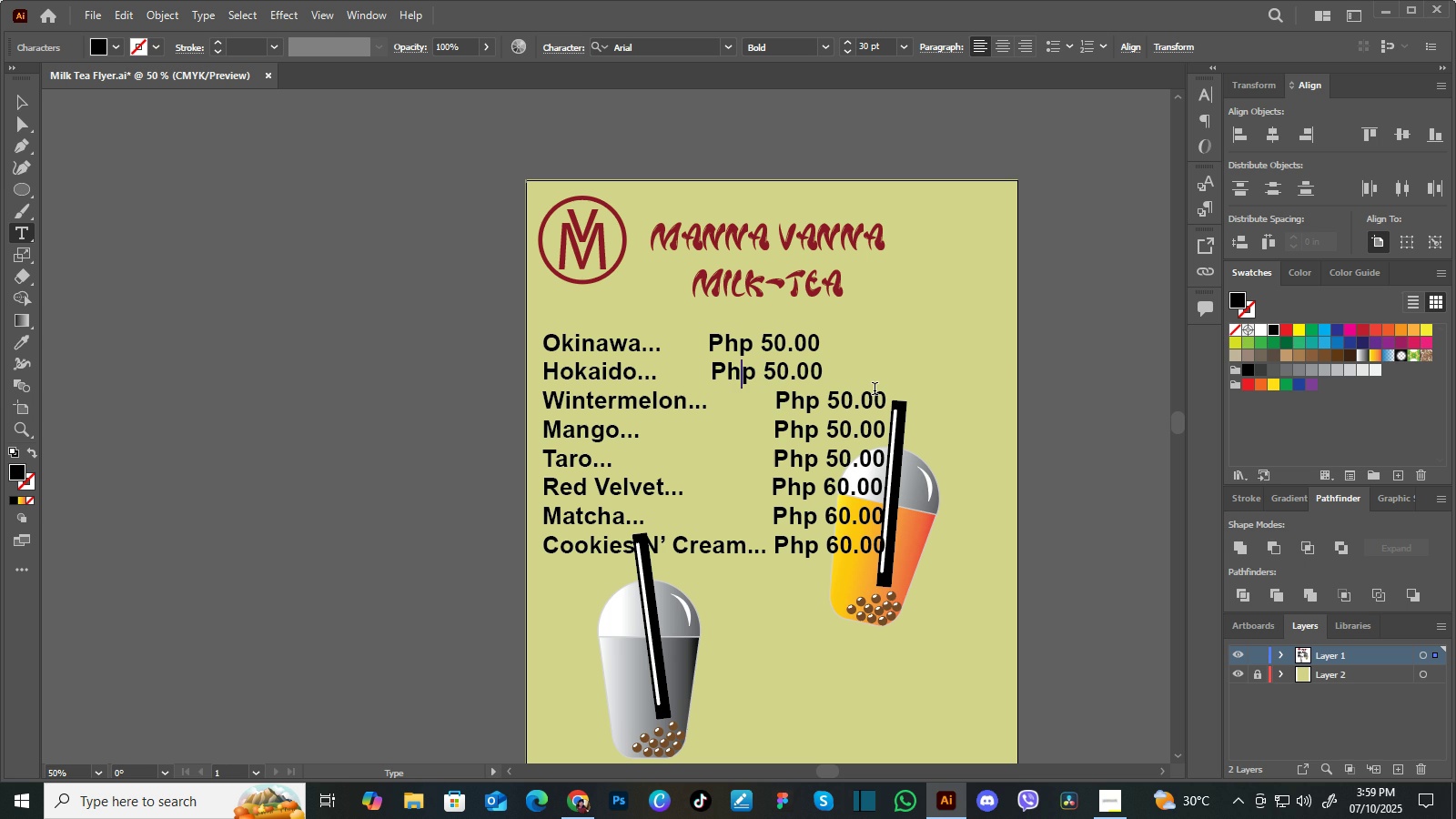 
key(ArrowLeft)
 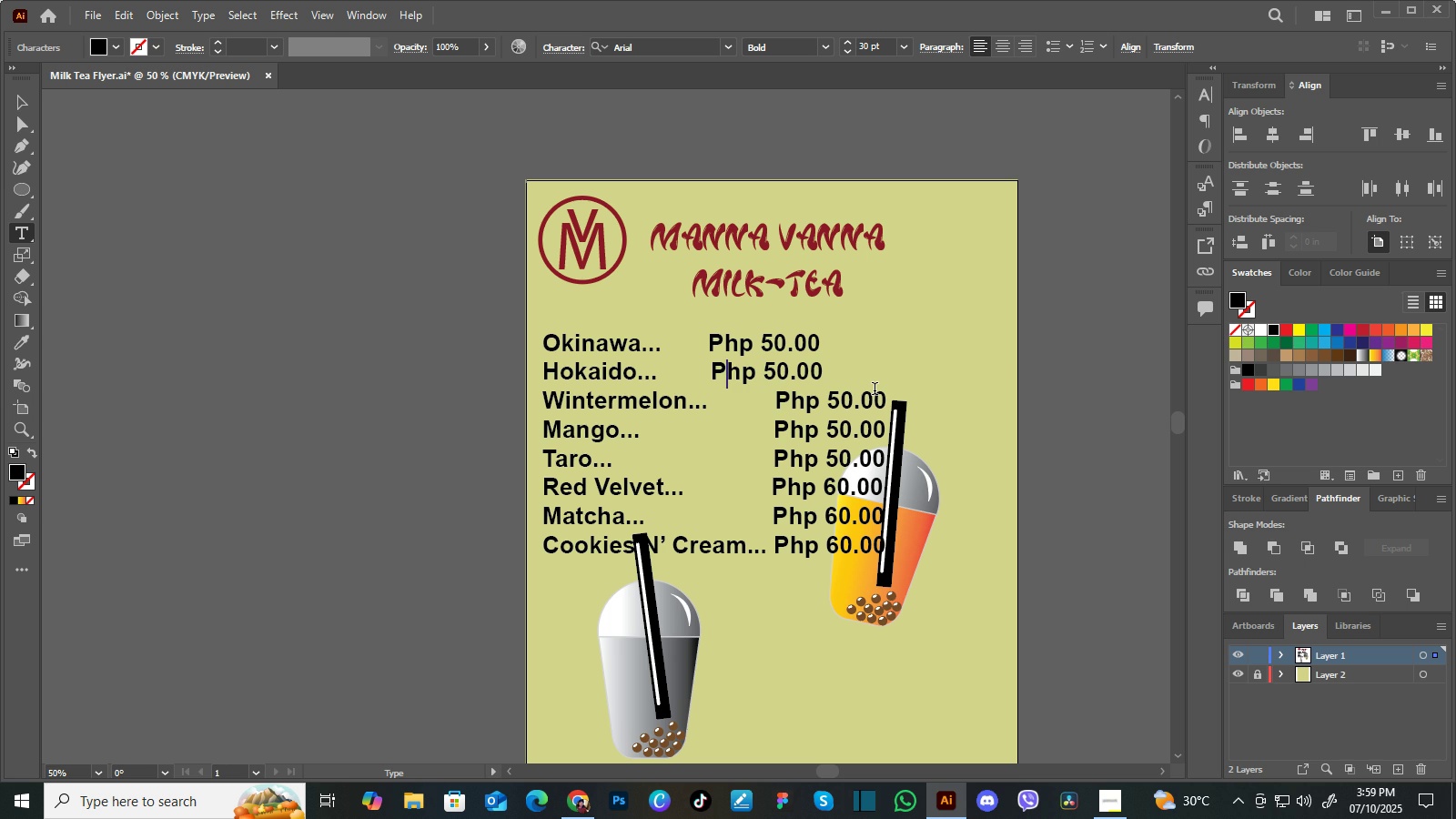 
key(ArrowLeft)
 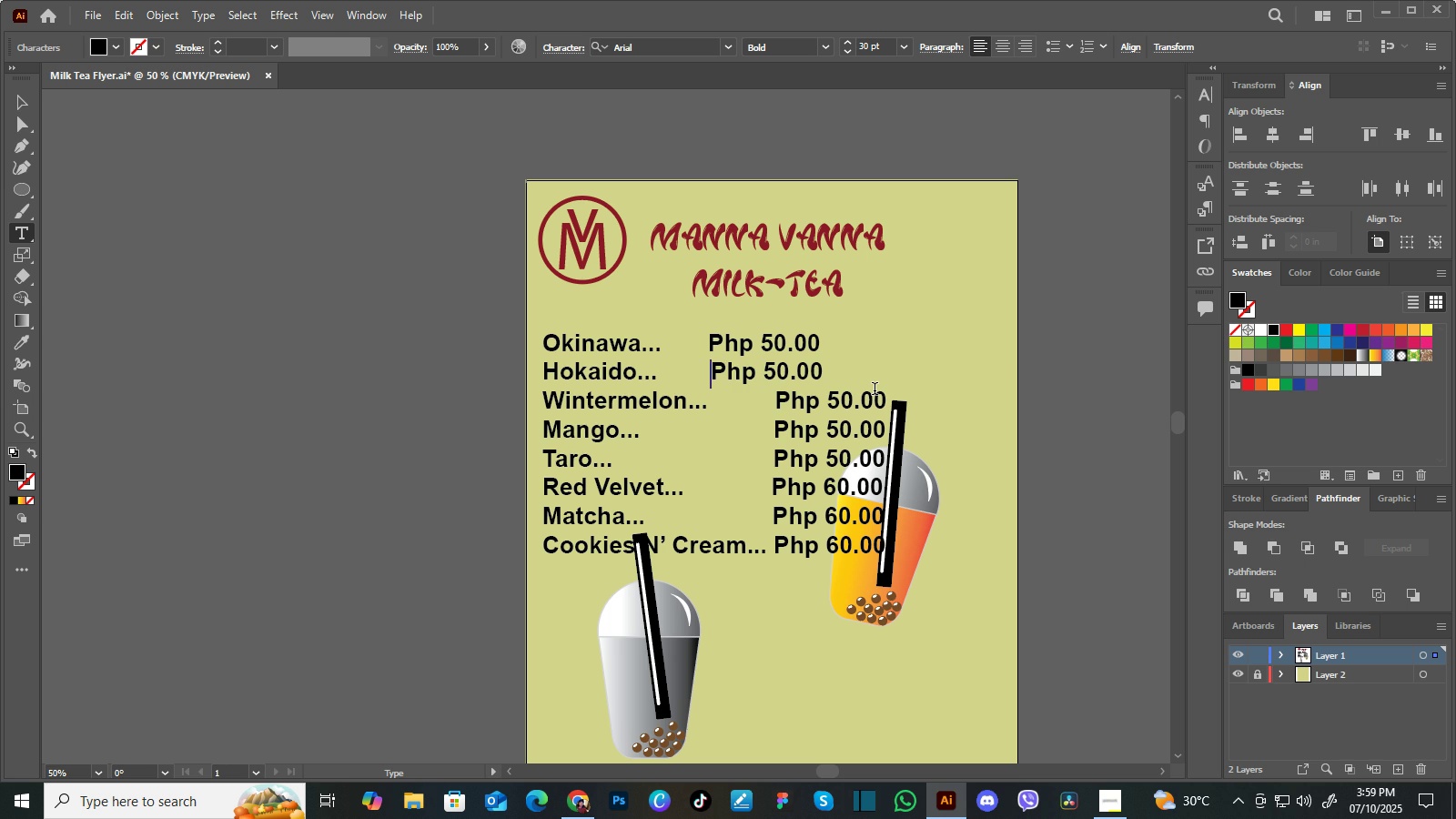 
key(ArrowLeft)
 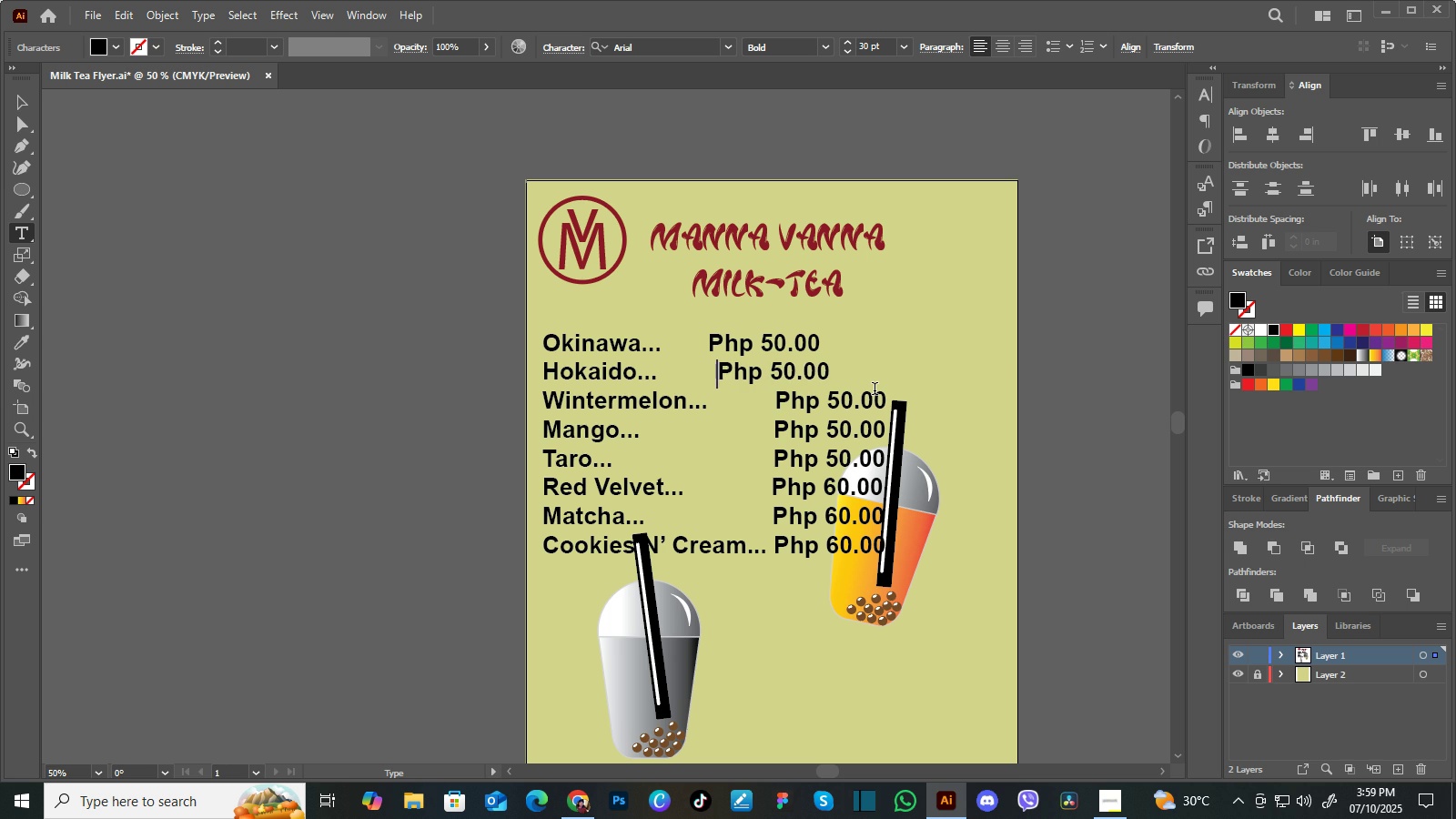 
key(Space)
 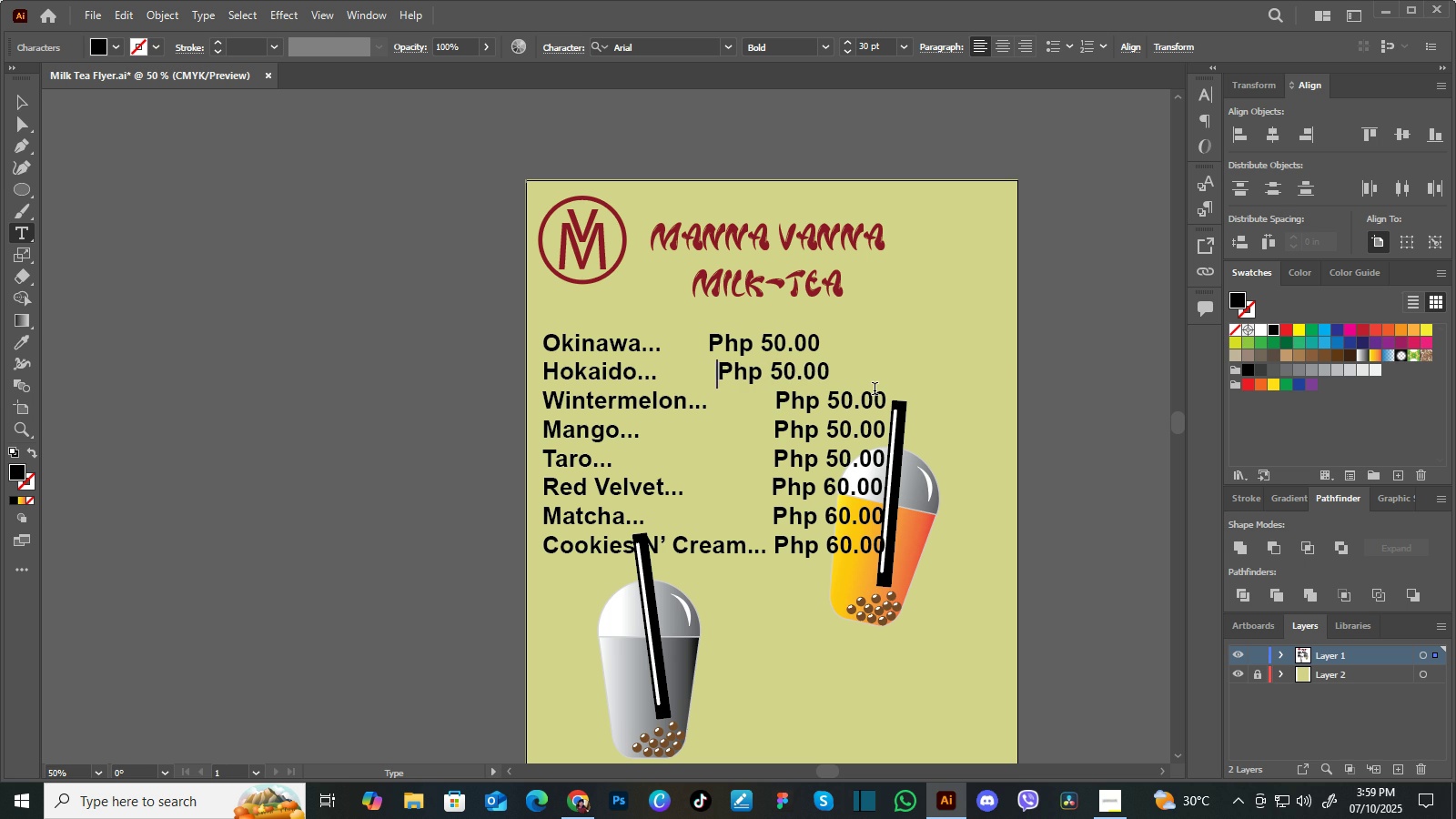 
key(Space)
 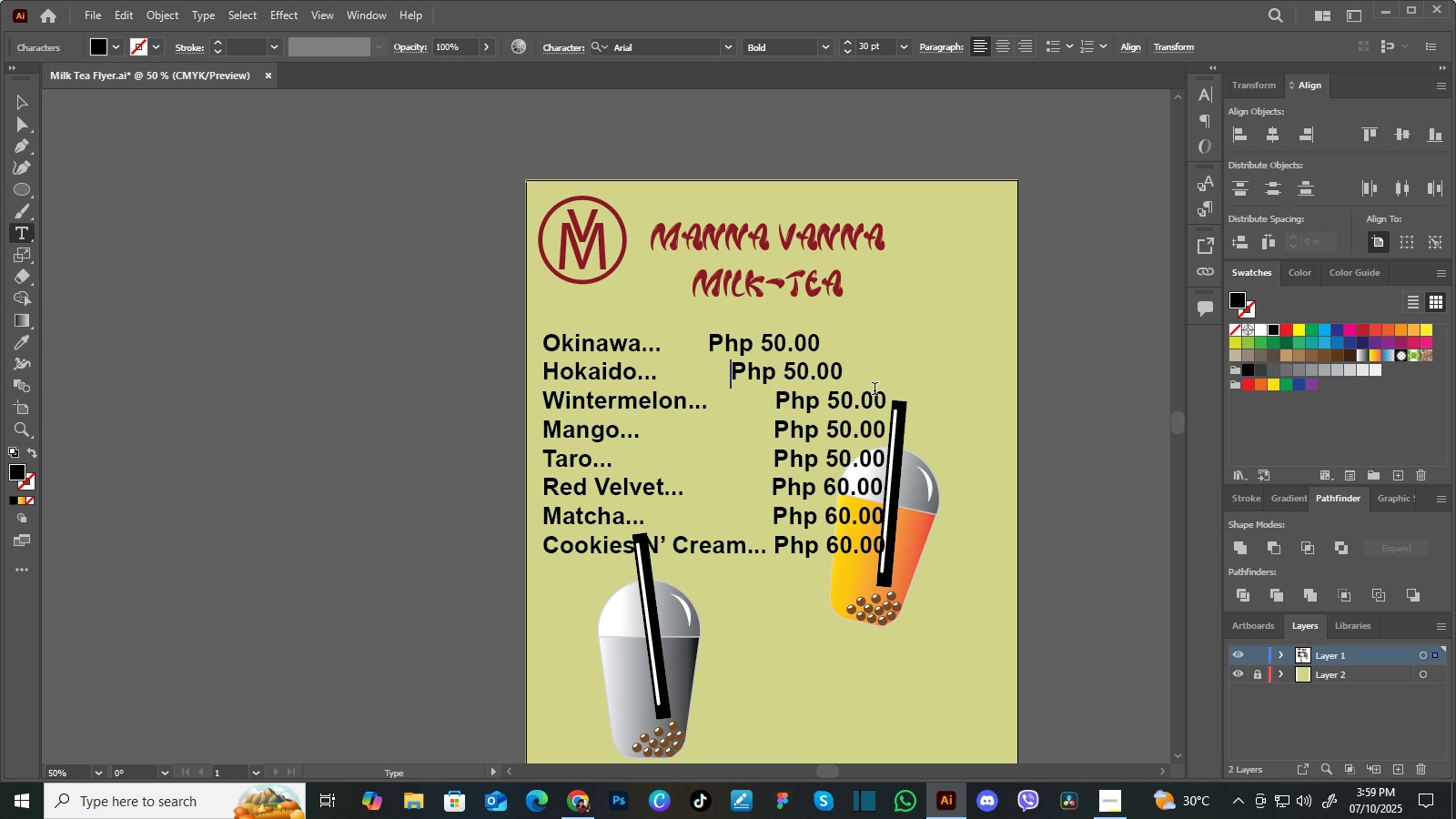 
key(Space)
 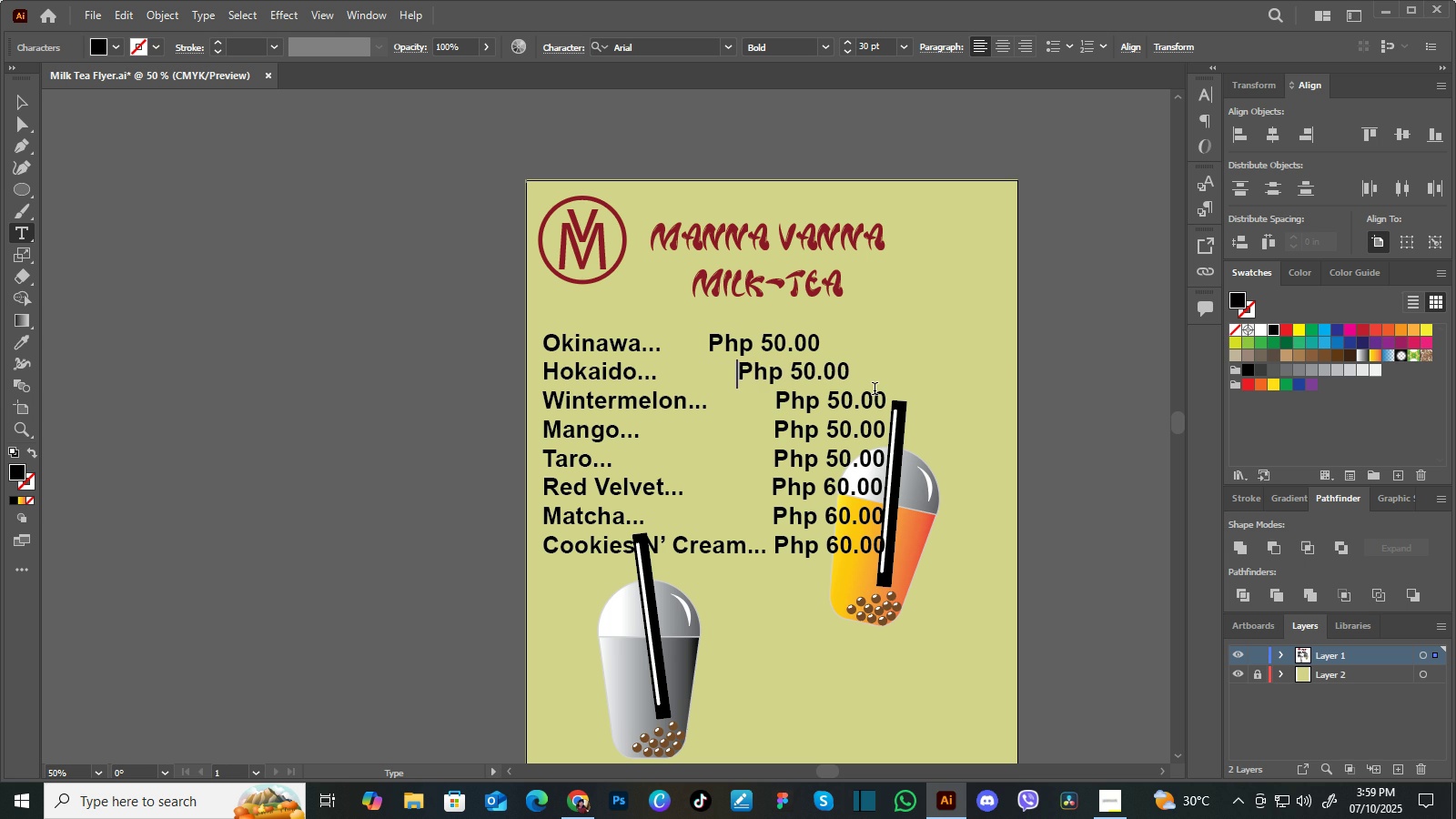 
key(Space)
 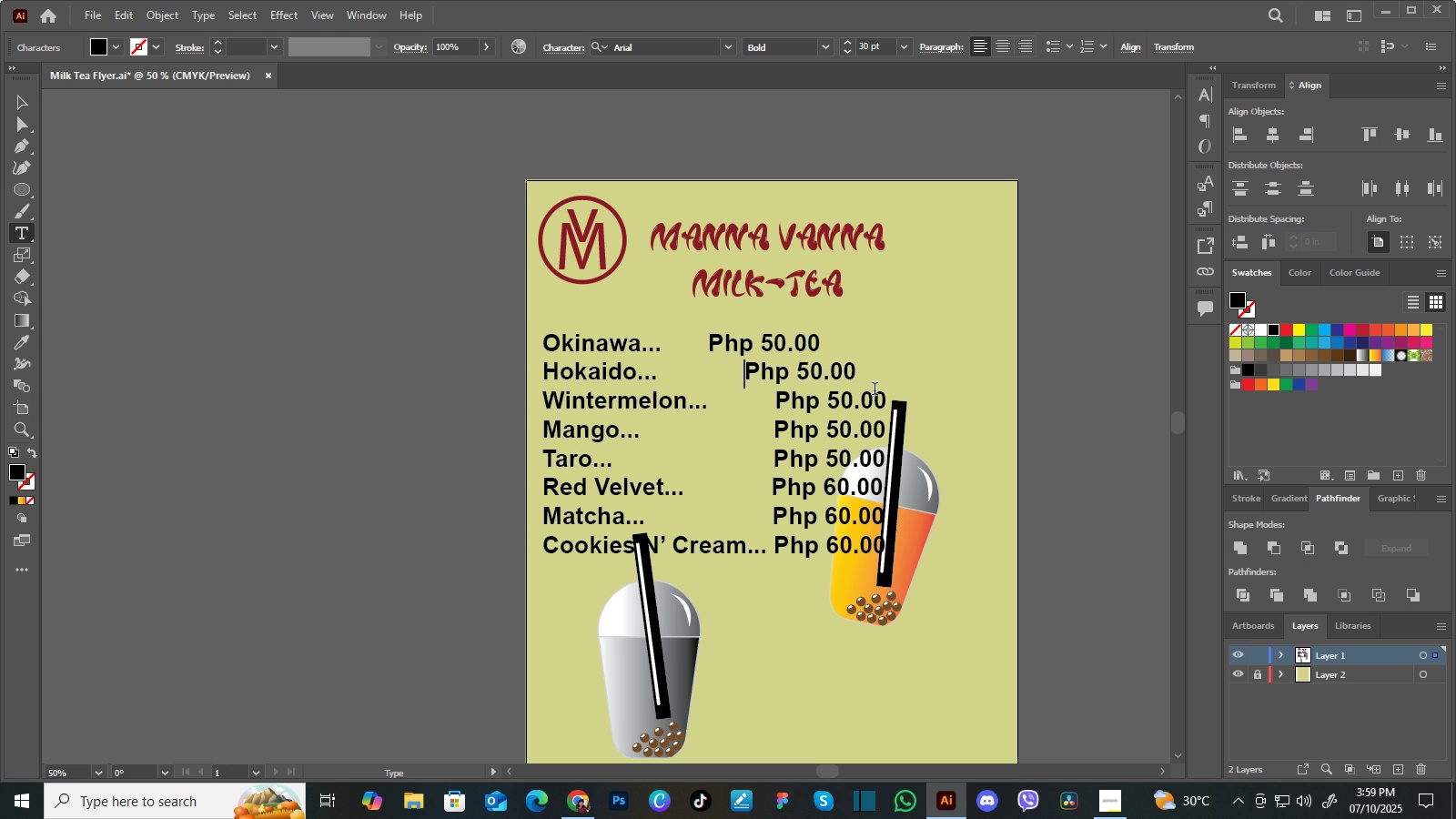 
key(Space)
 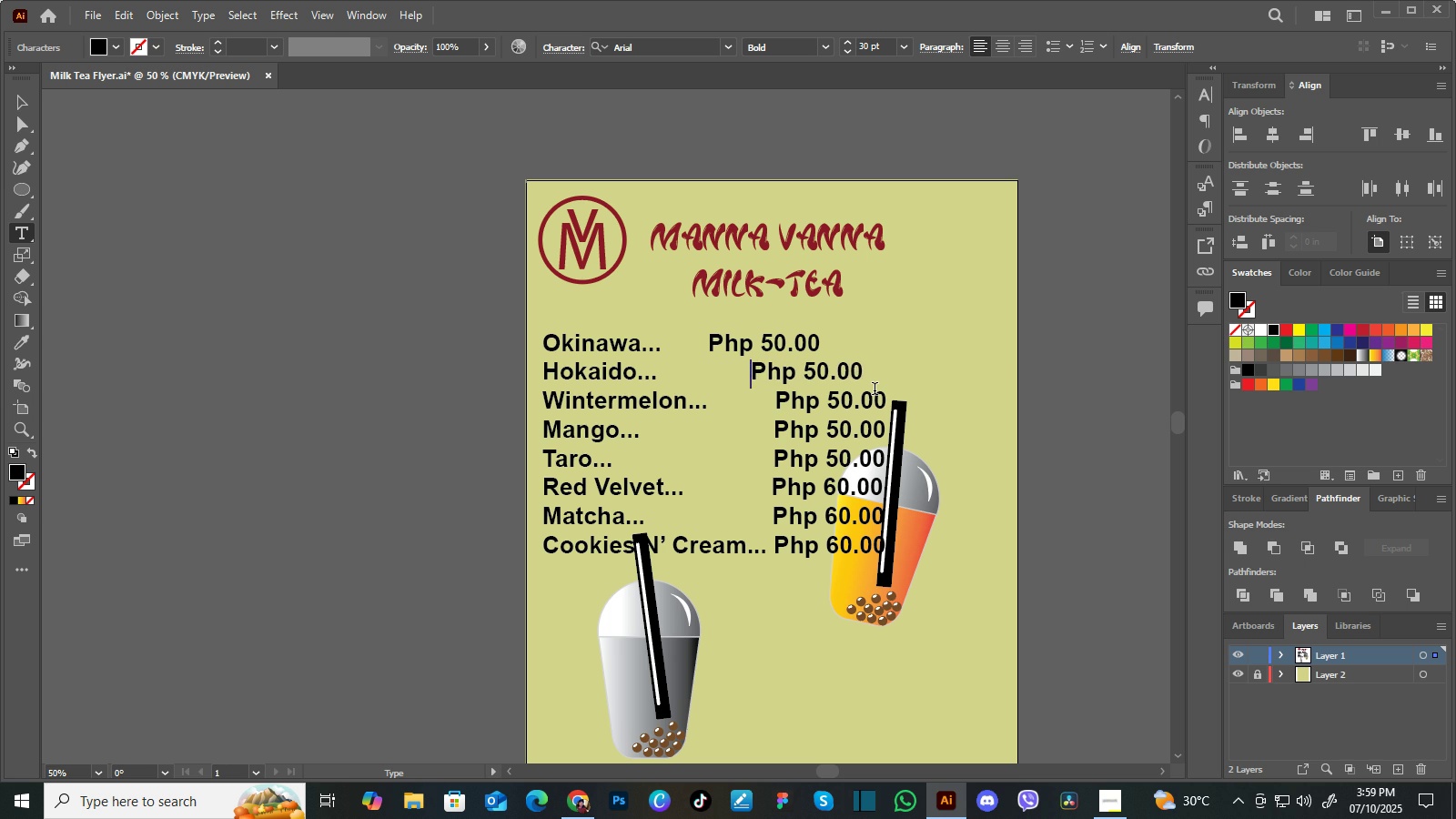 
key(Space)
 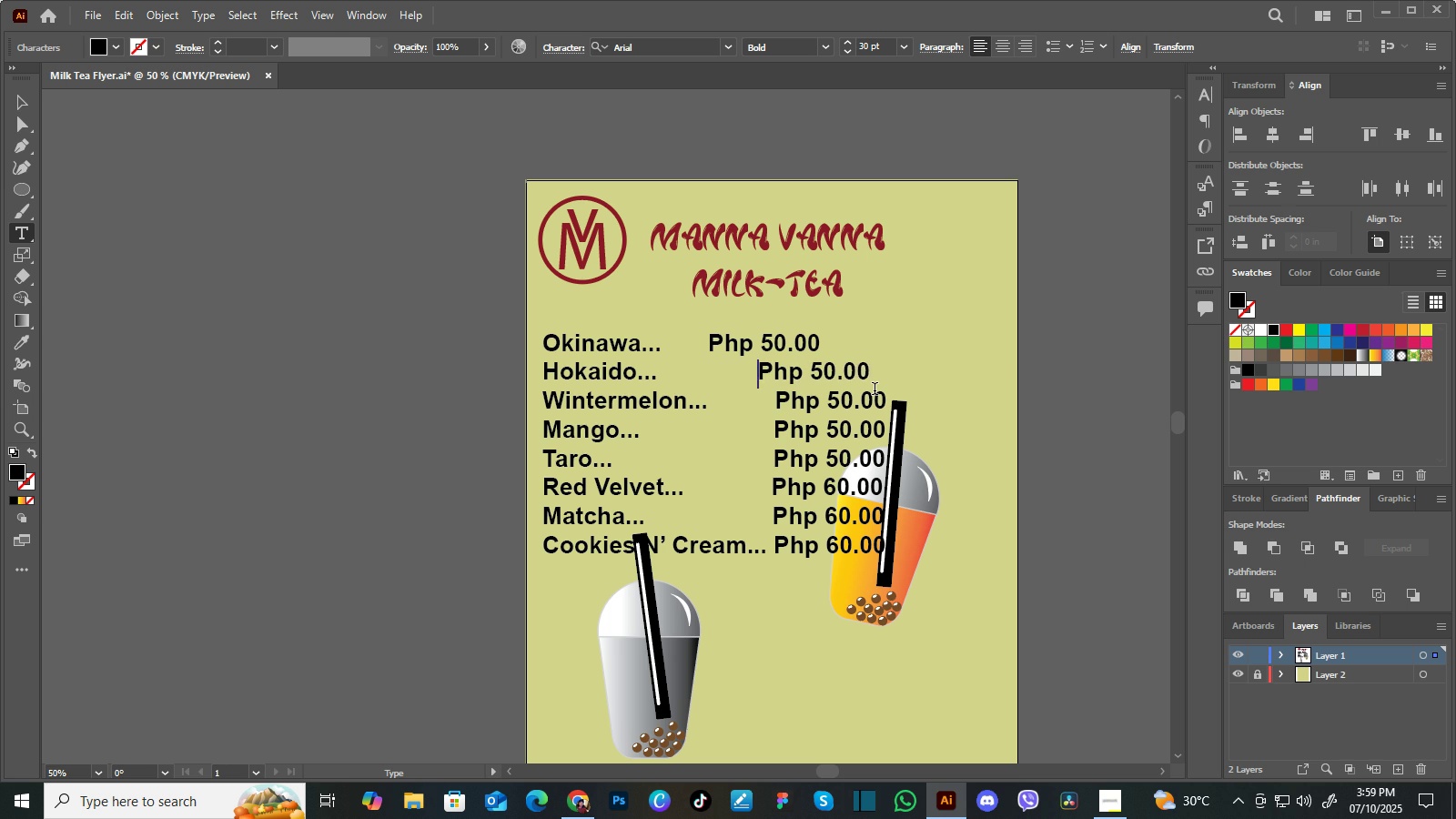 
key(Space)
 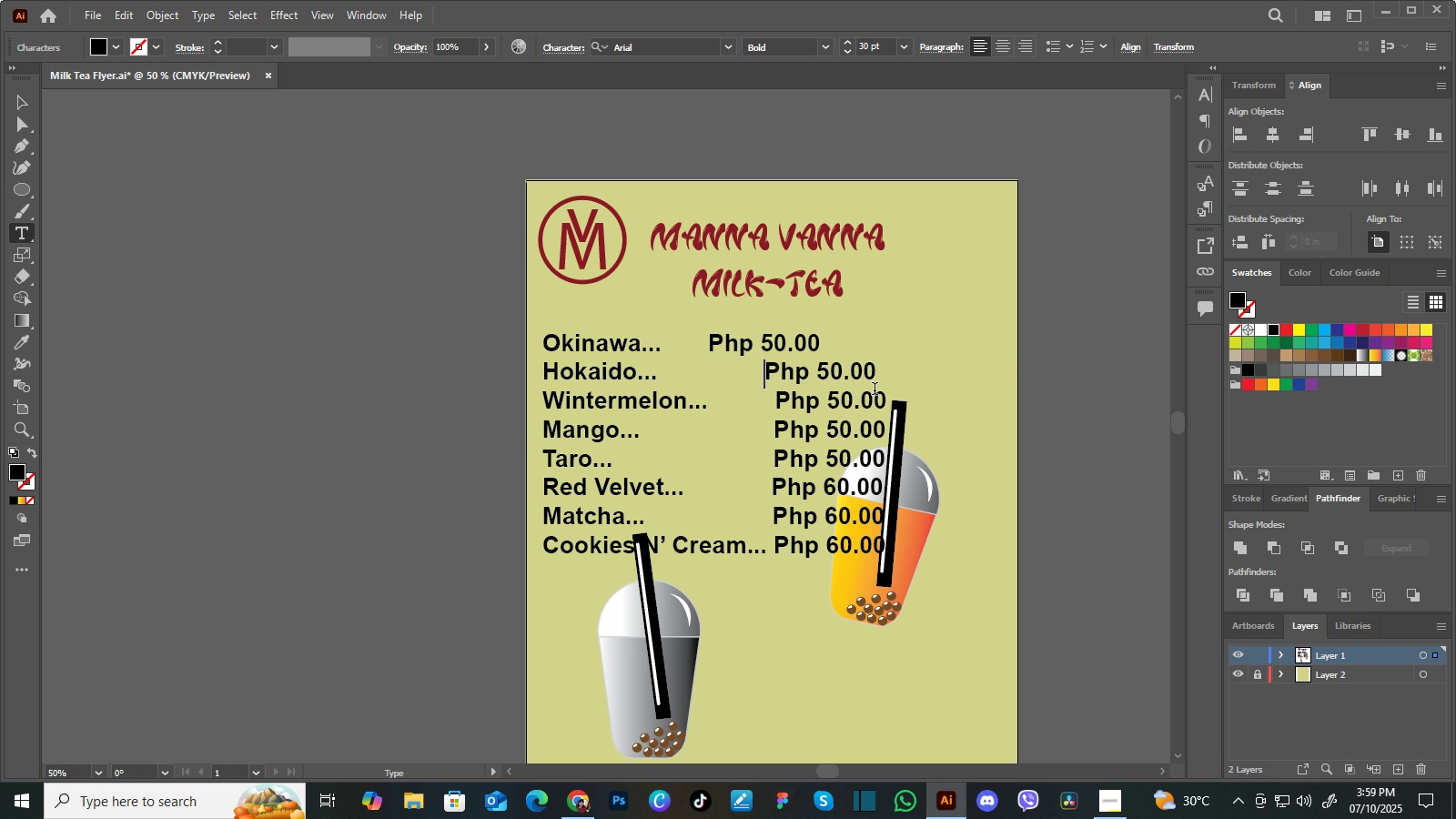 
key(Space)
 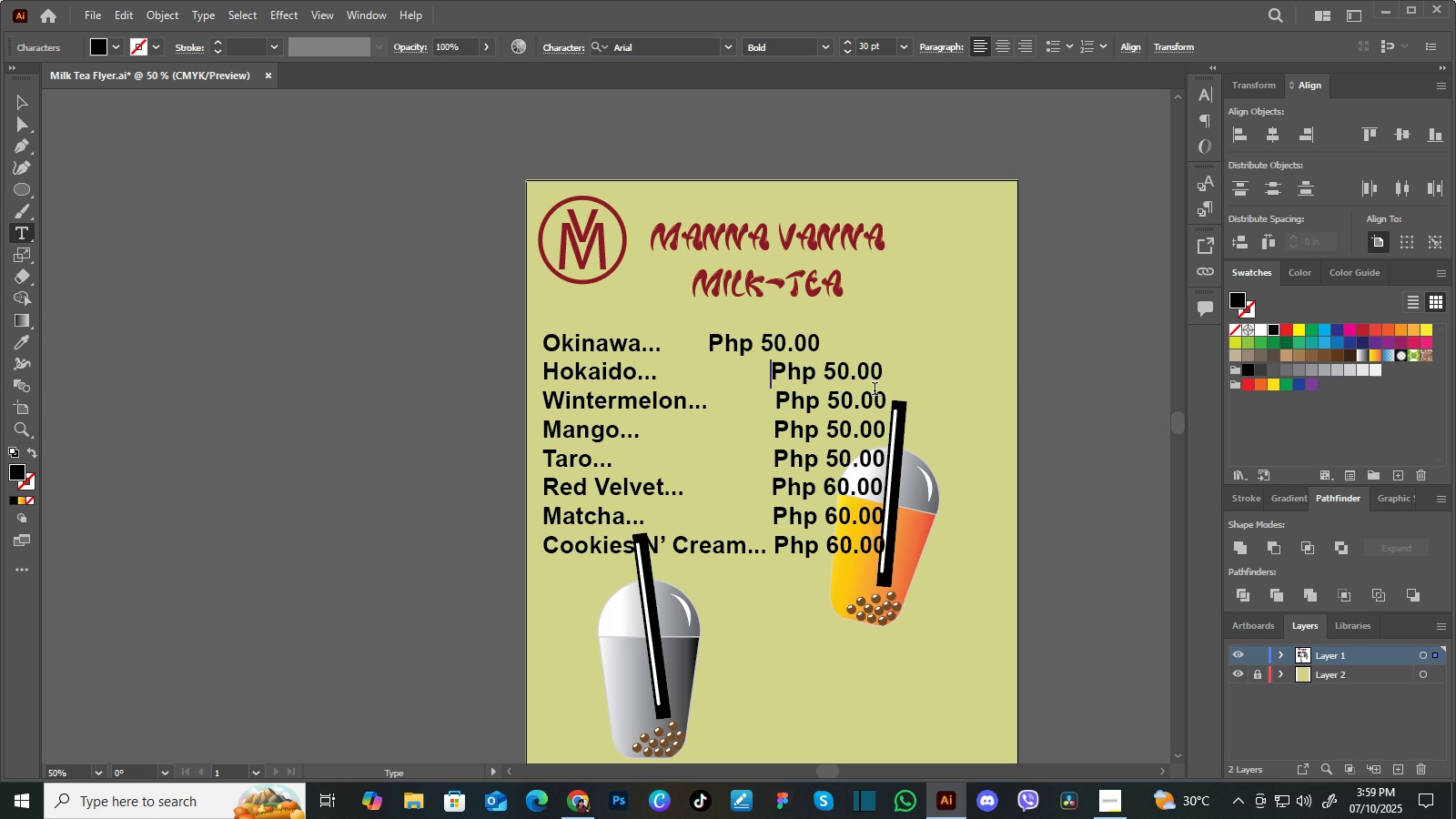 
key(Space)
 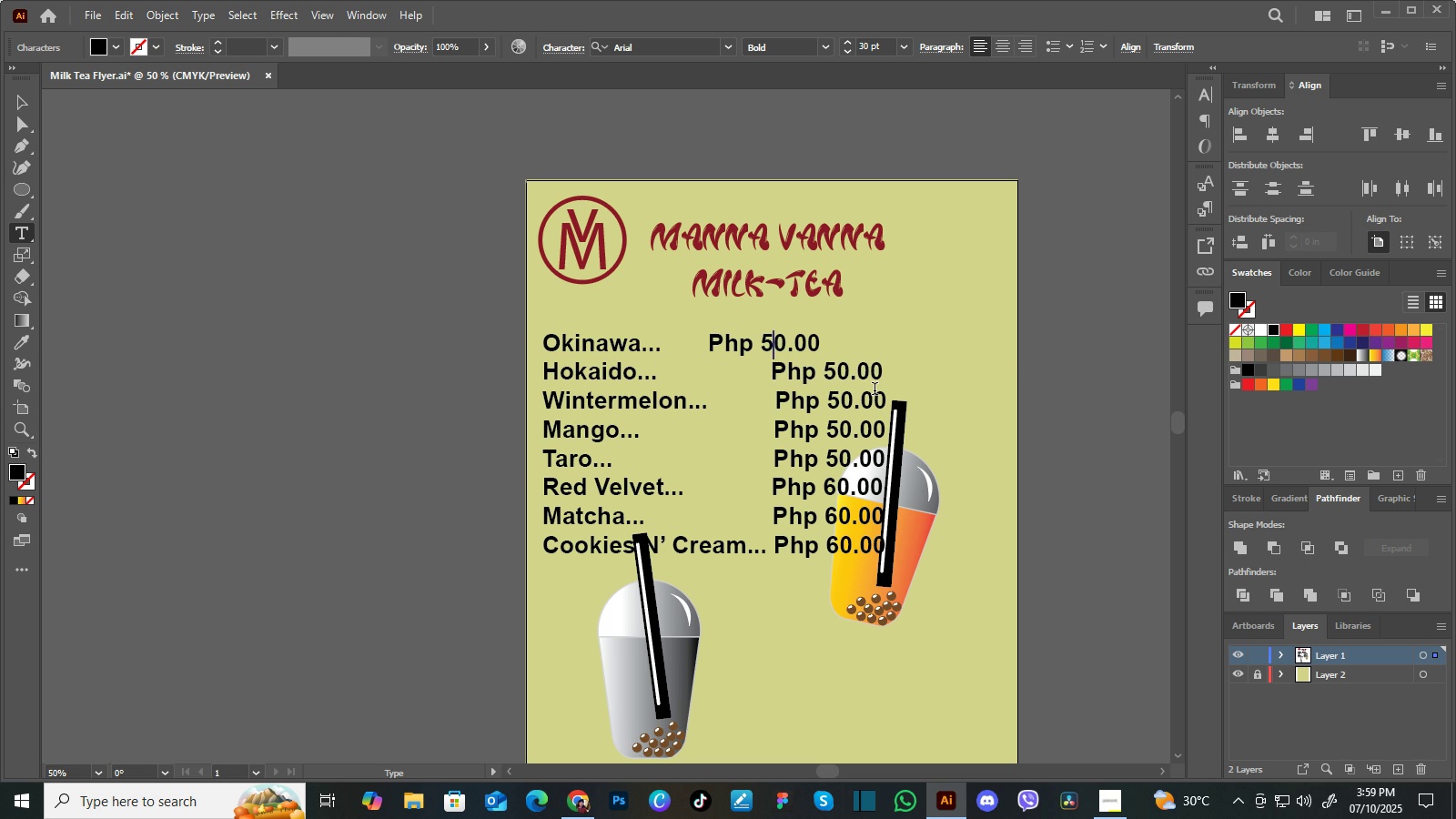 
key(ArrowUp)
 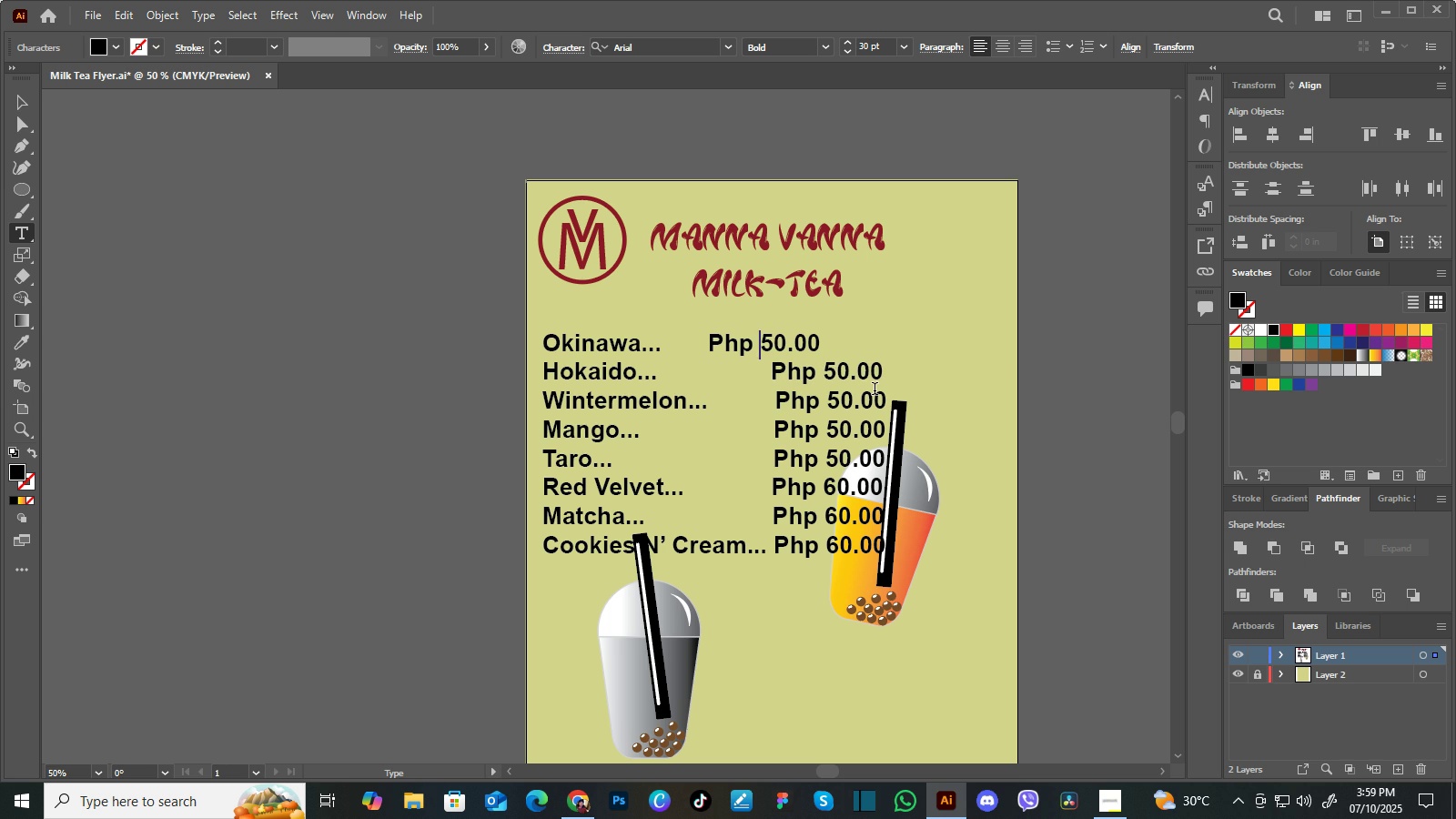 
key(ArrowLeft)
 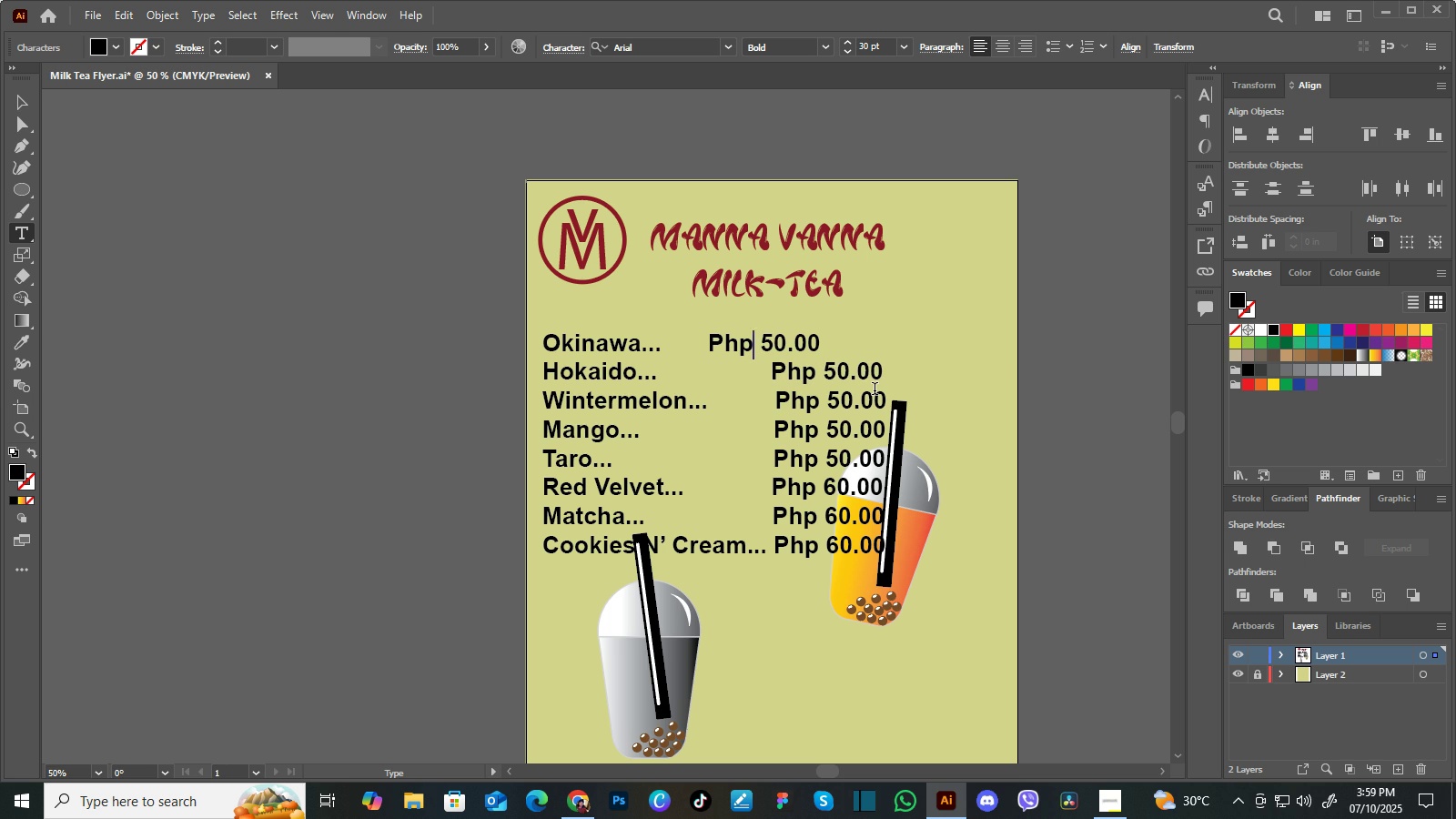 
key(ArrowLeft)
 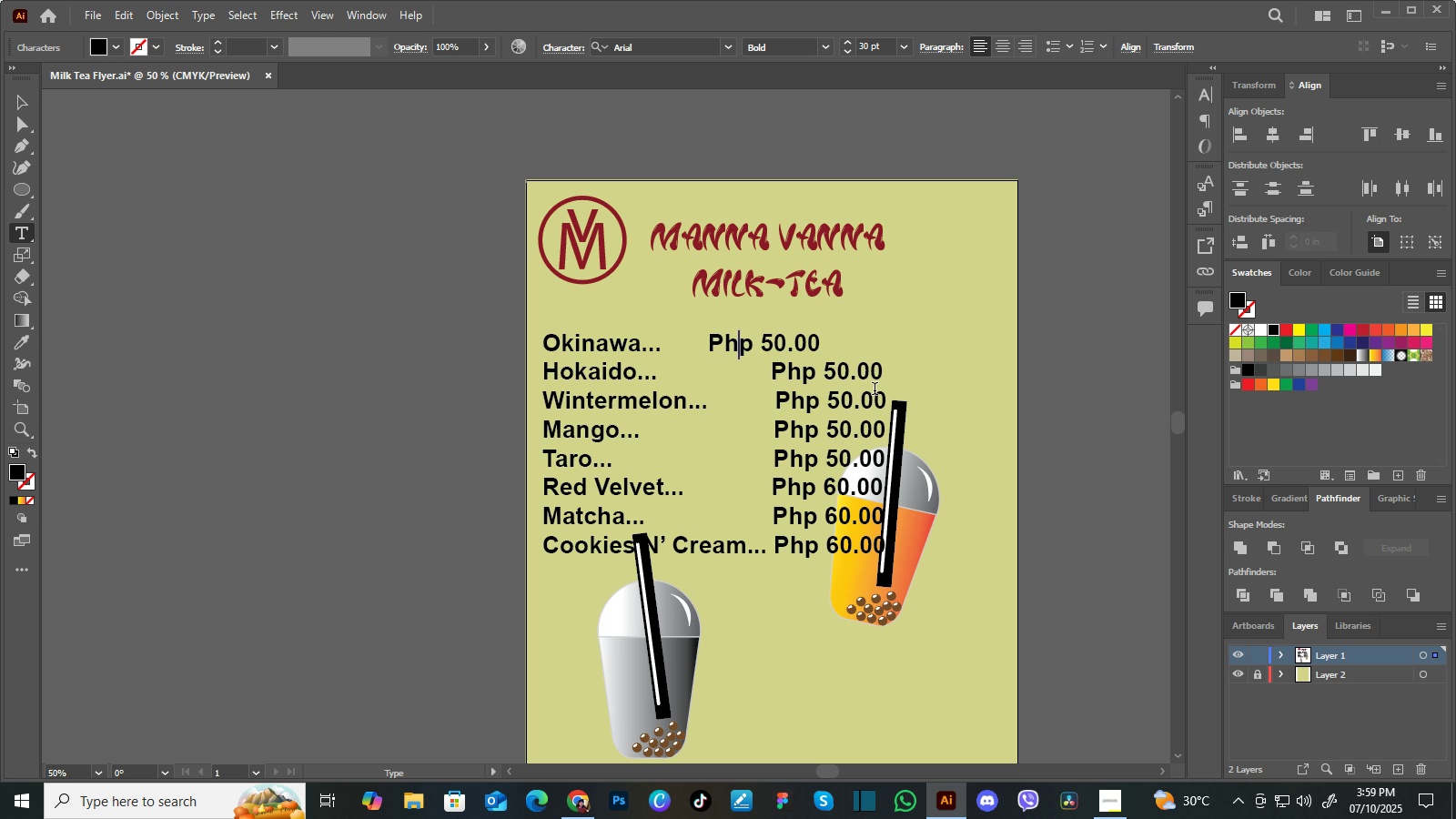 
key(ArrowLeft)
 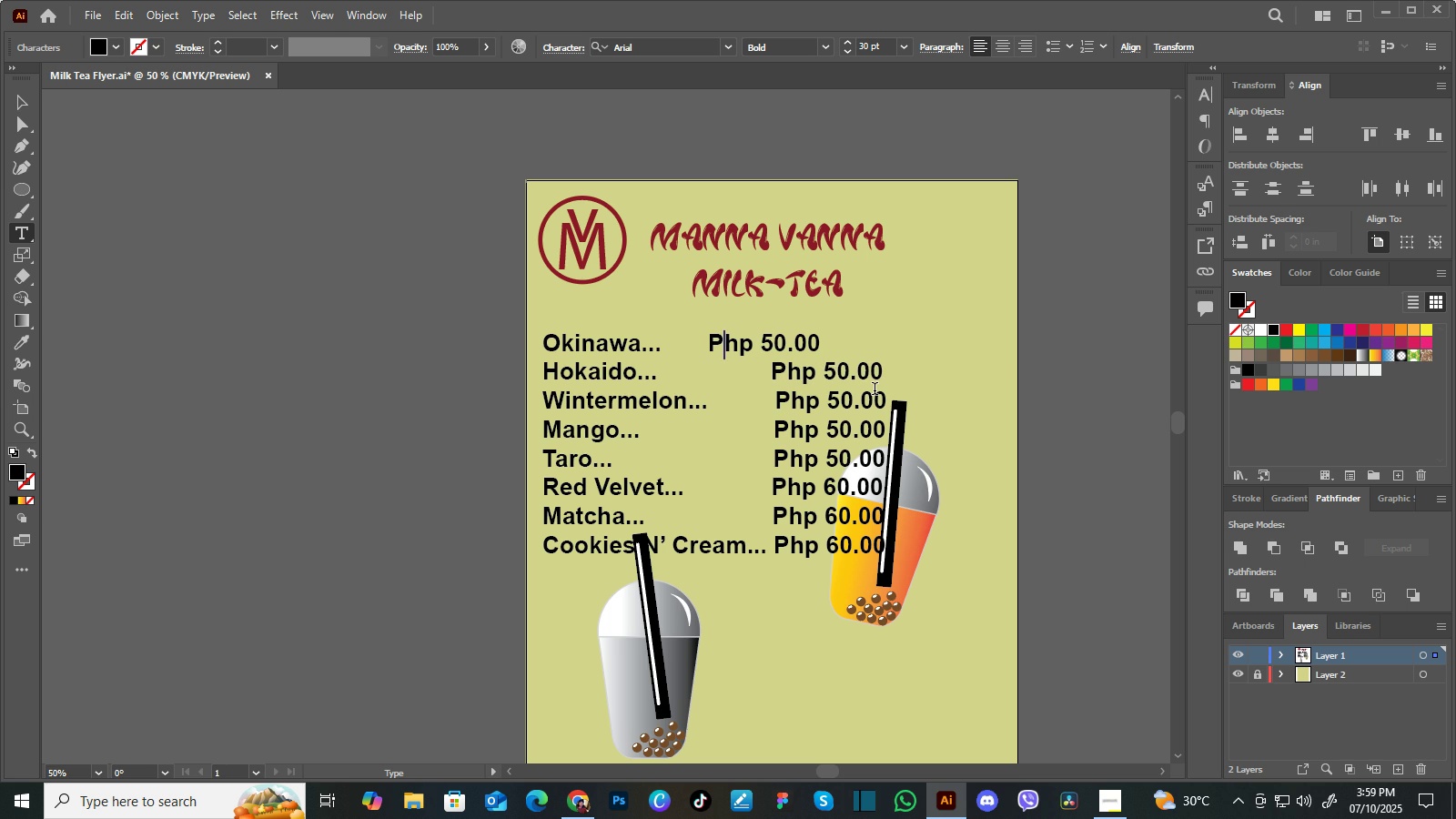 
key(ArrowLeft)
 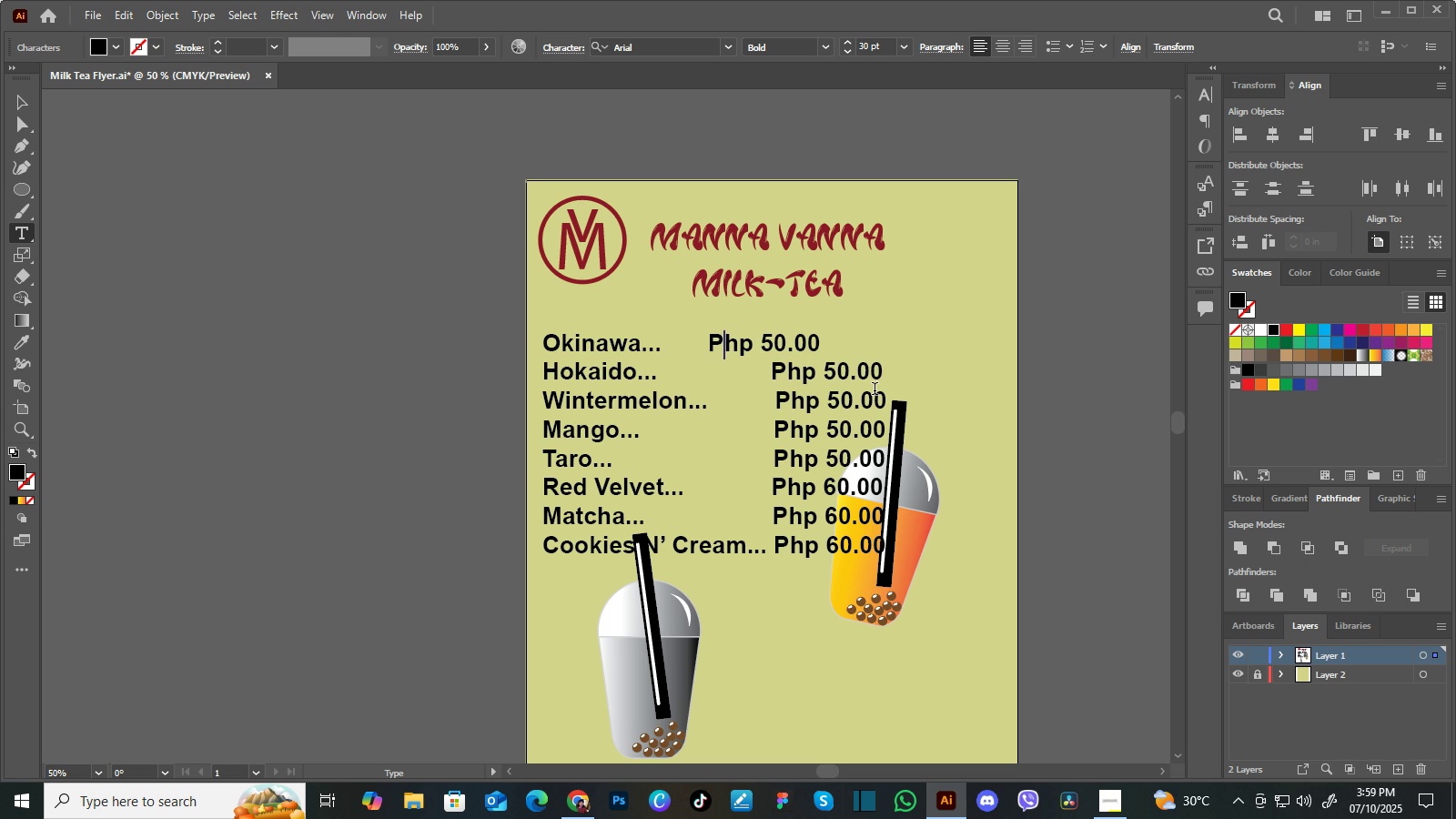 
key(ArrowLeft)
 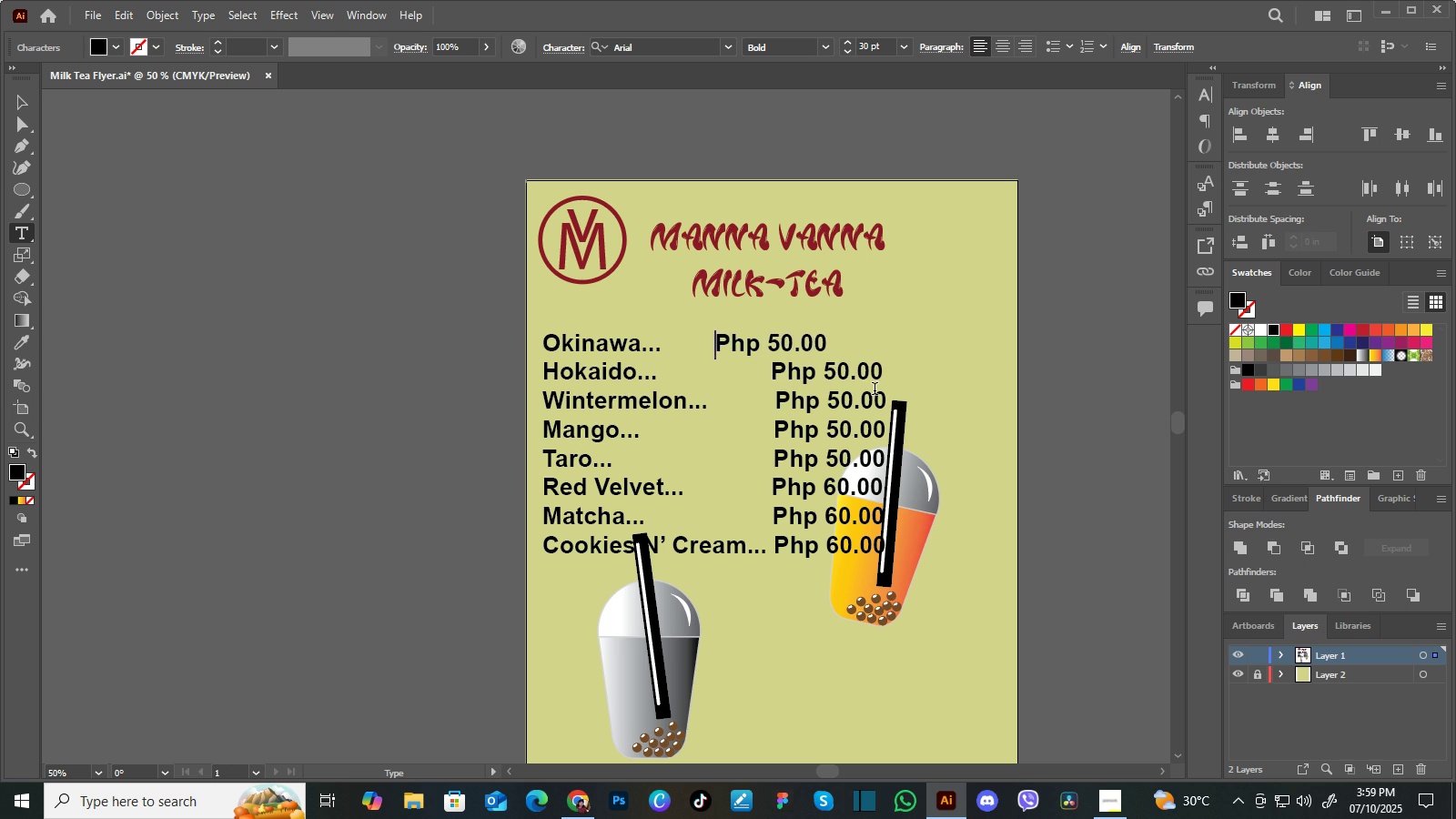 
key(Space)
 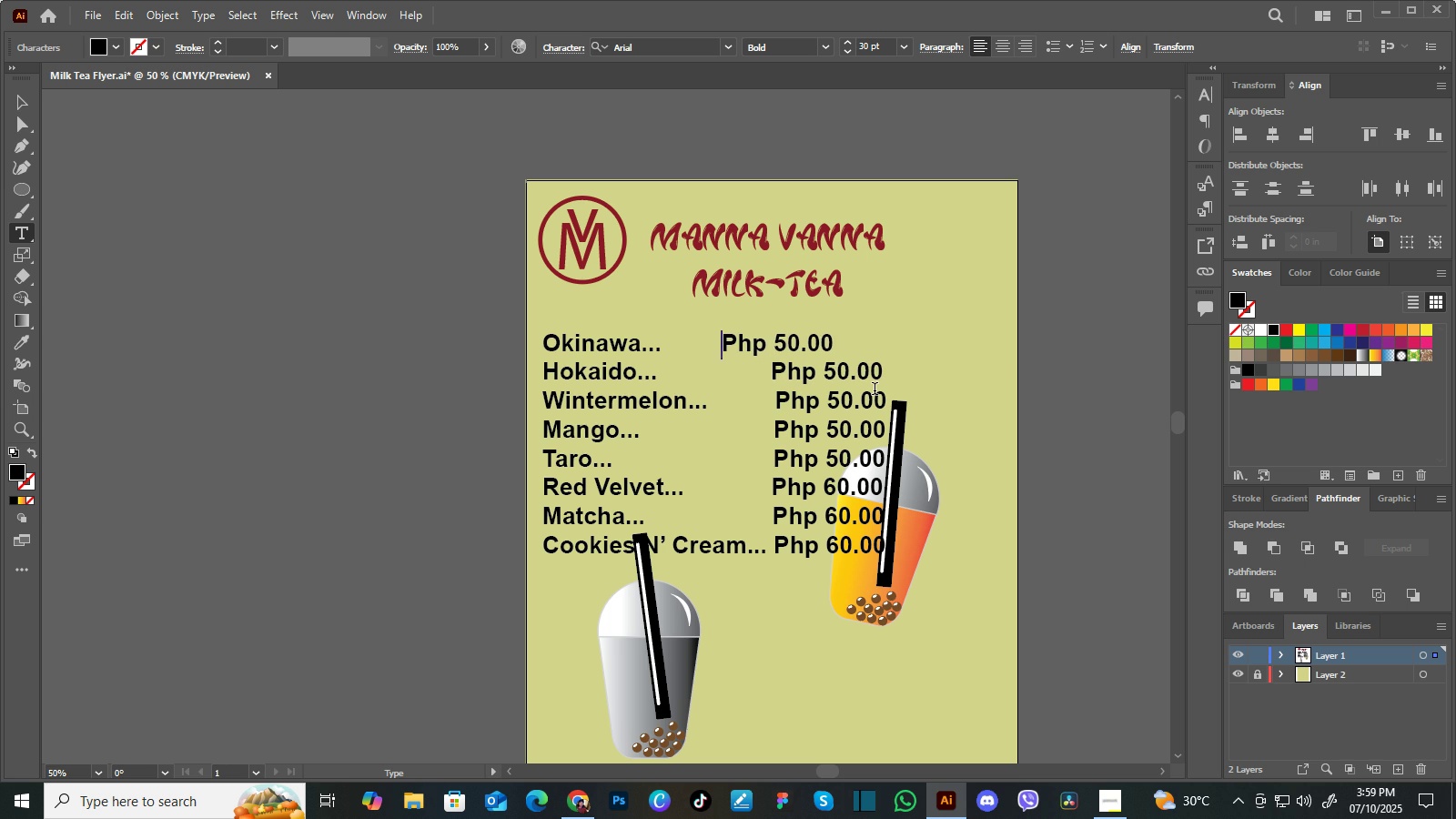 
key(Space)
 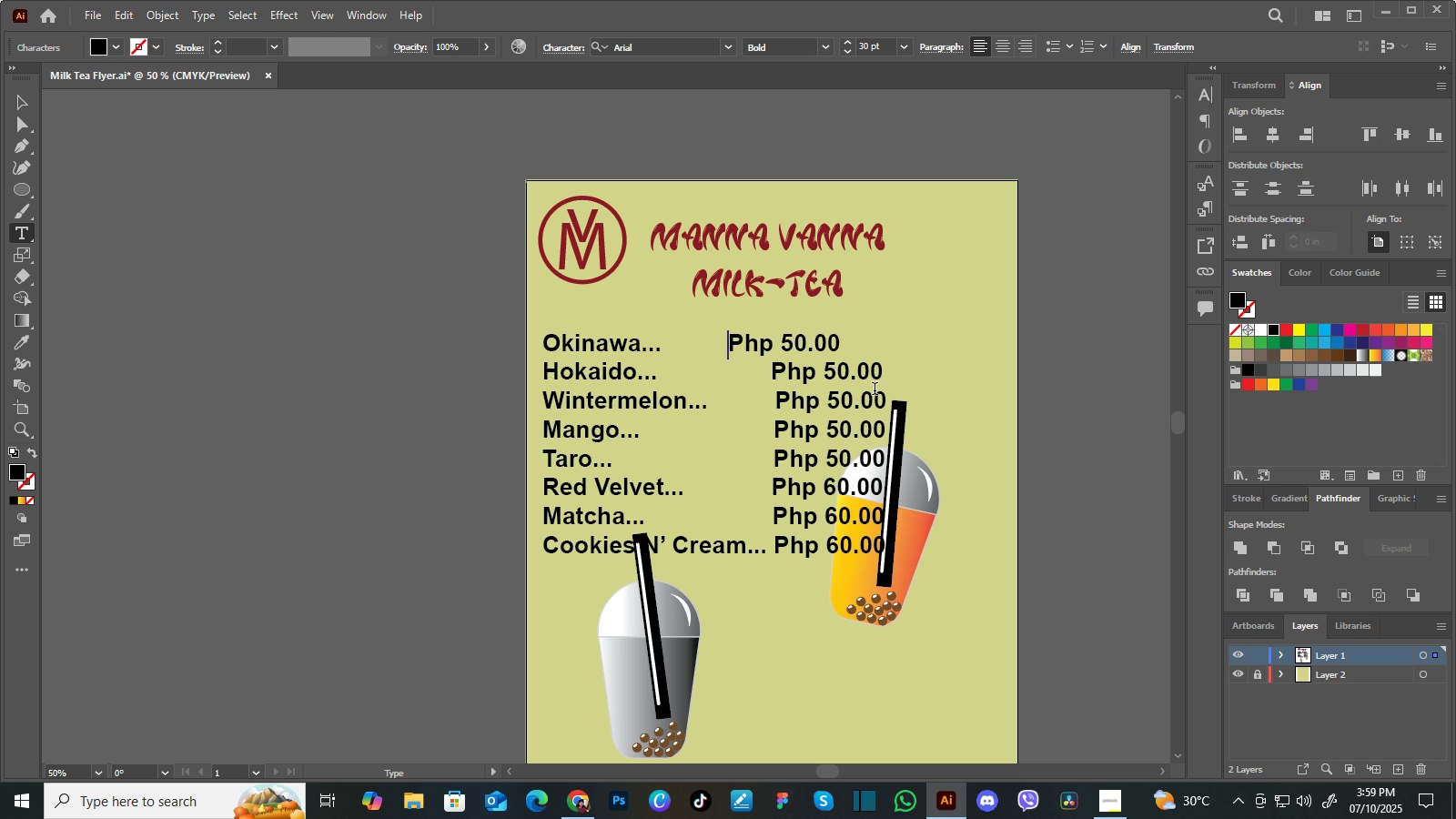 
key(Space)
 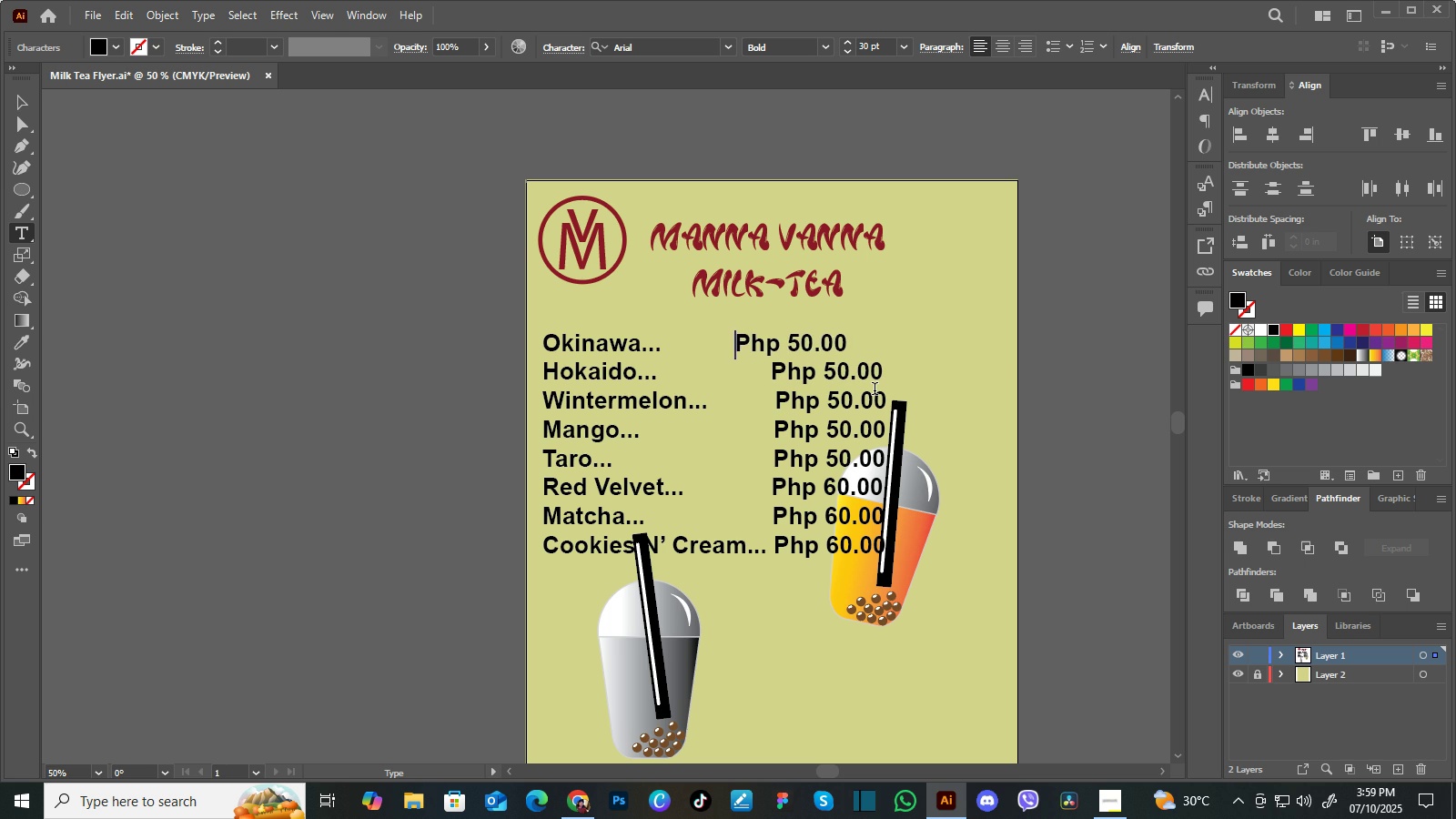 
key(Space)
 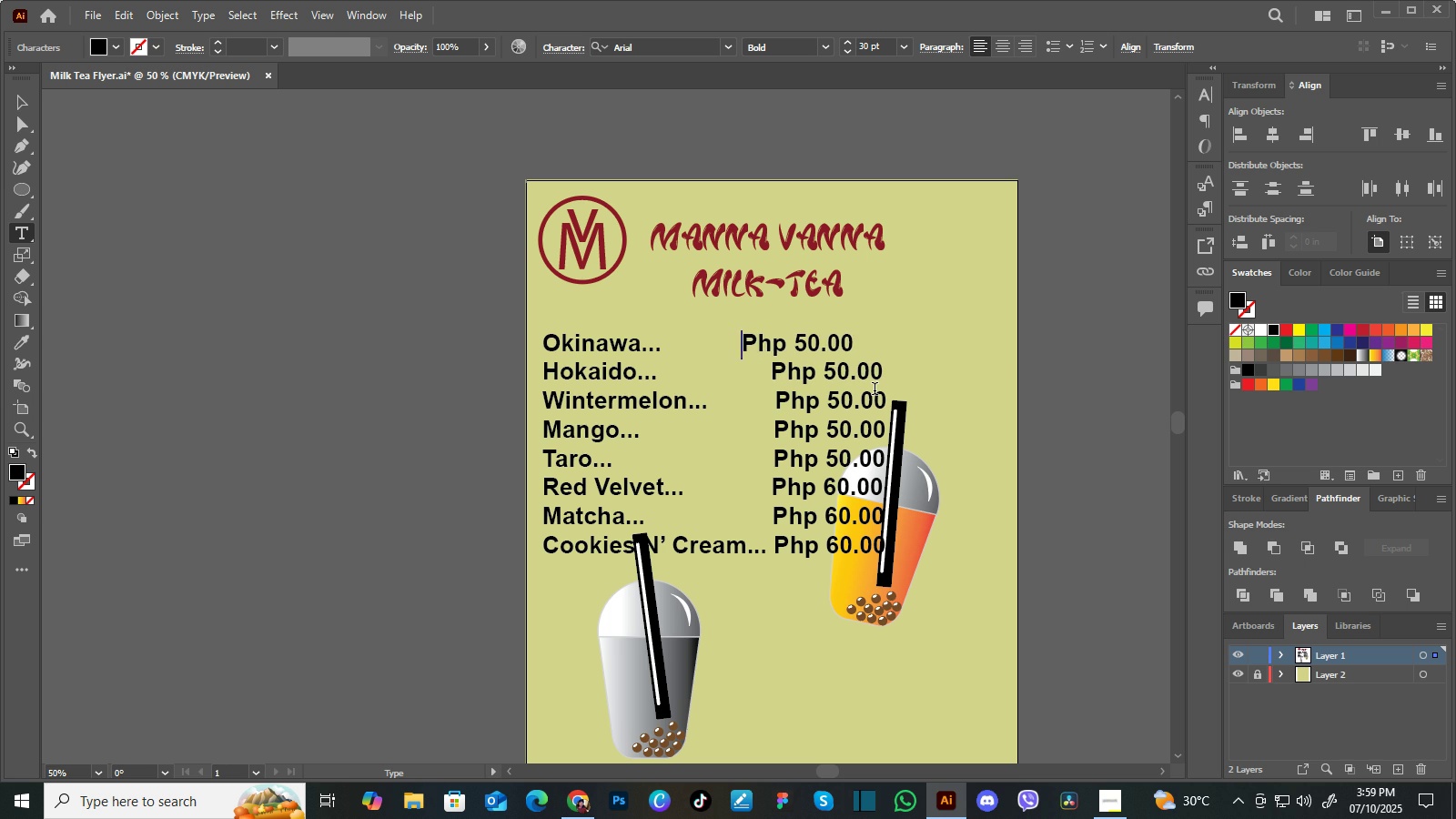 
key(Space)
 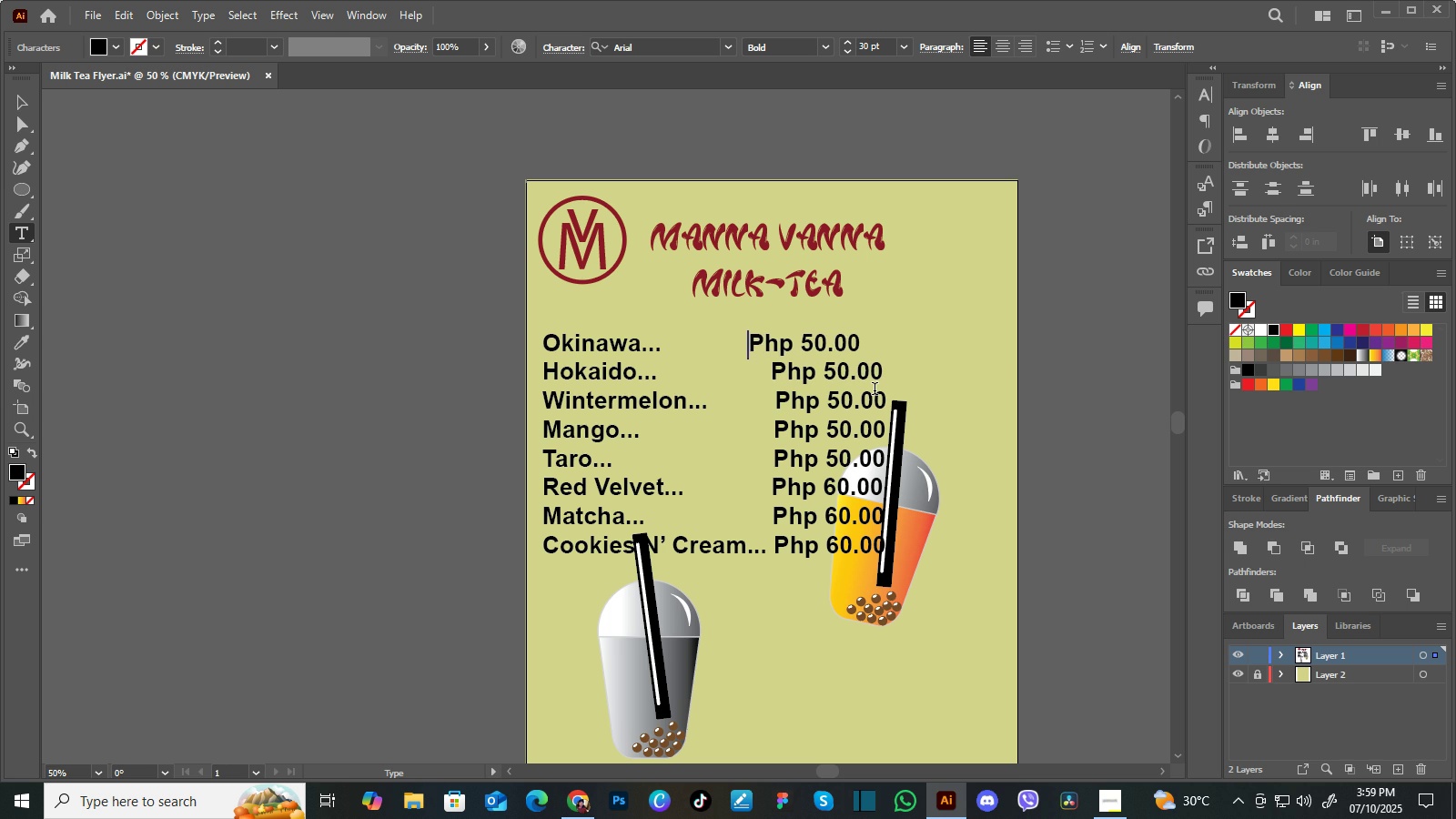 
key(Space)
 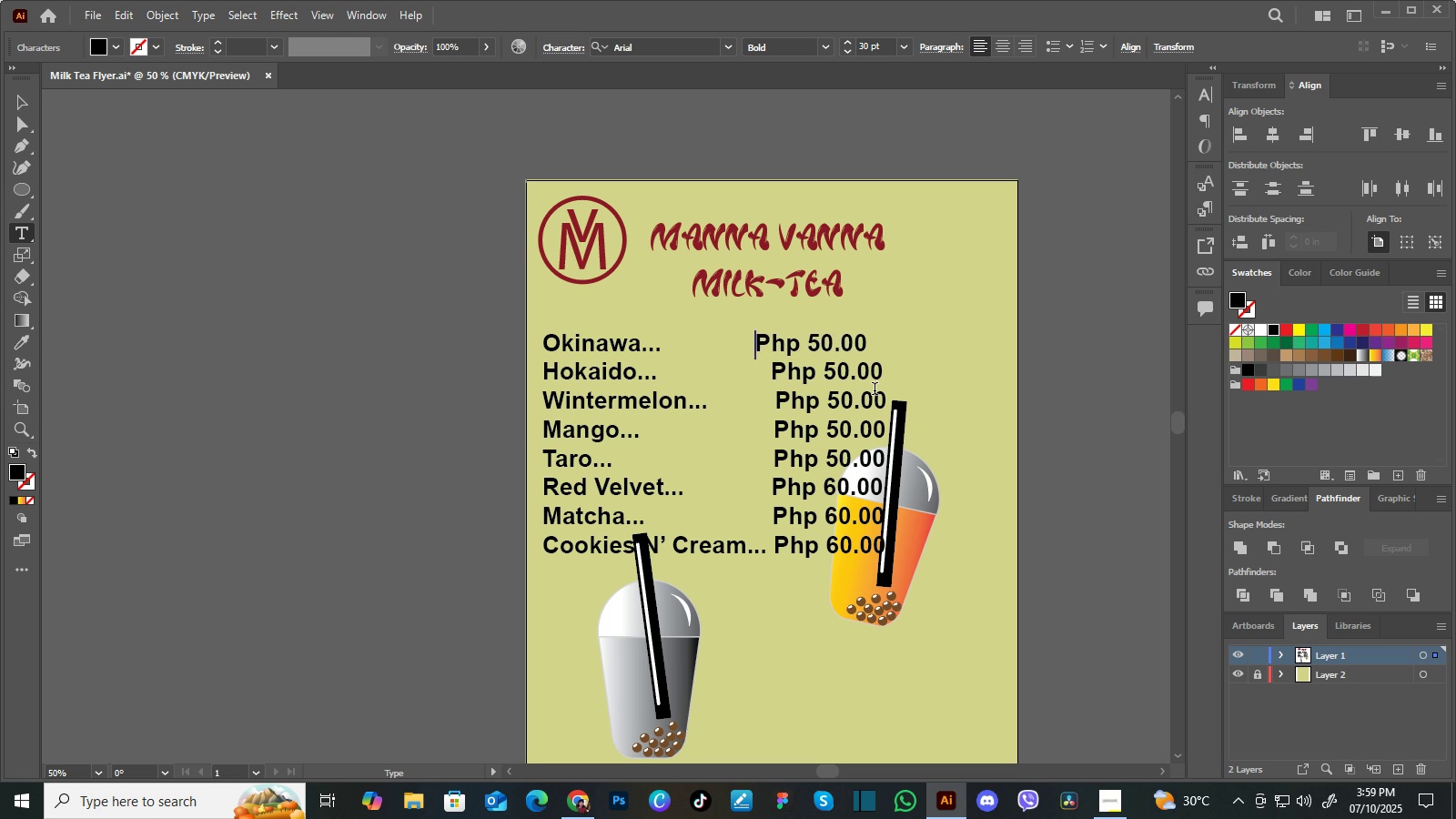 
key(Space)
 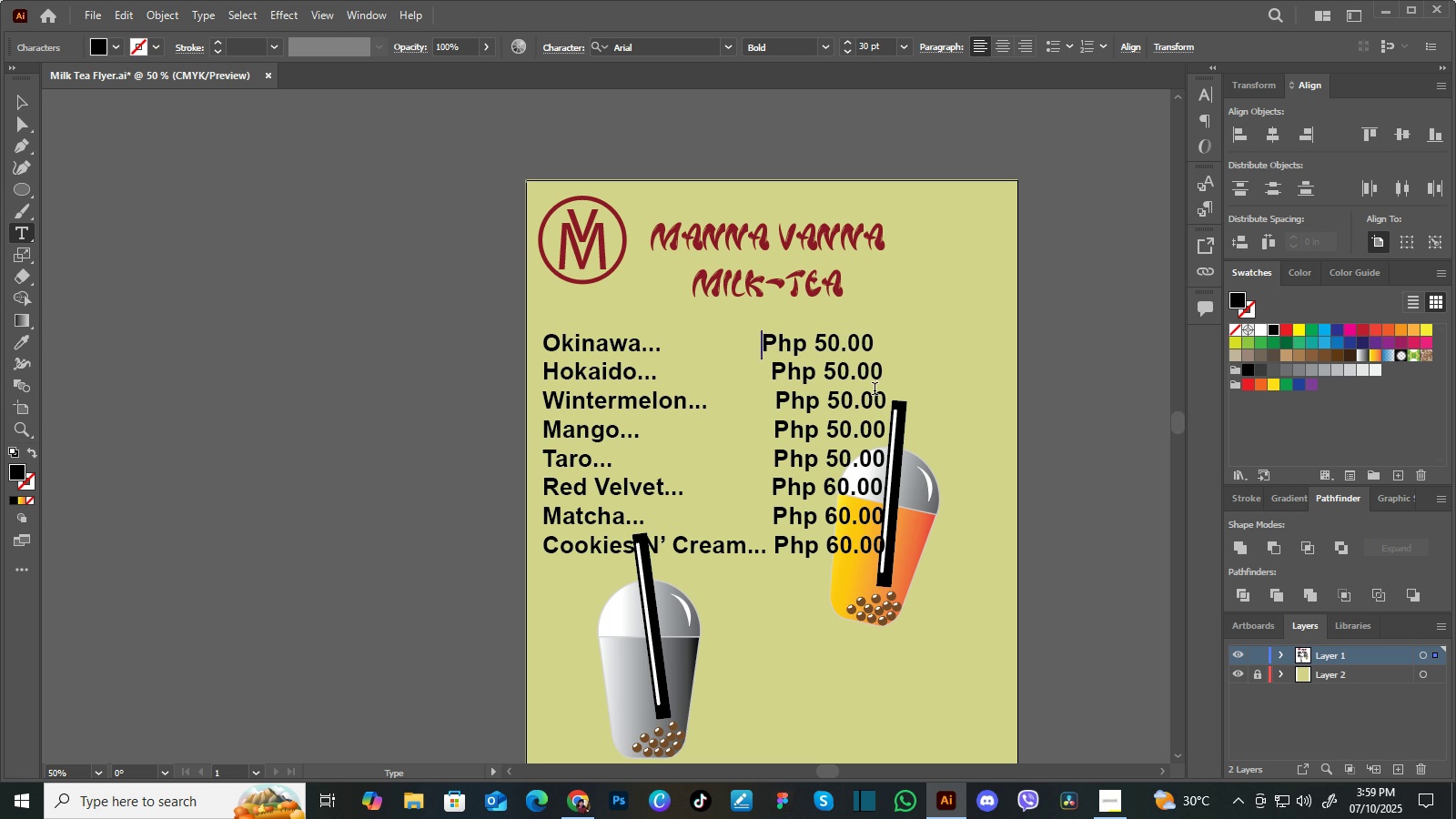 
key(Space)
 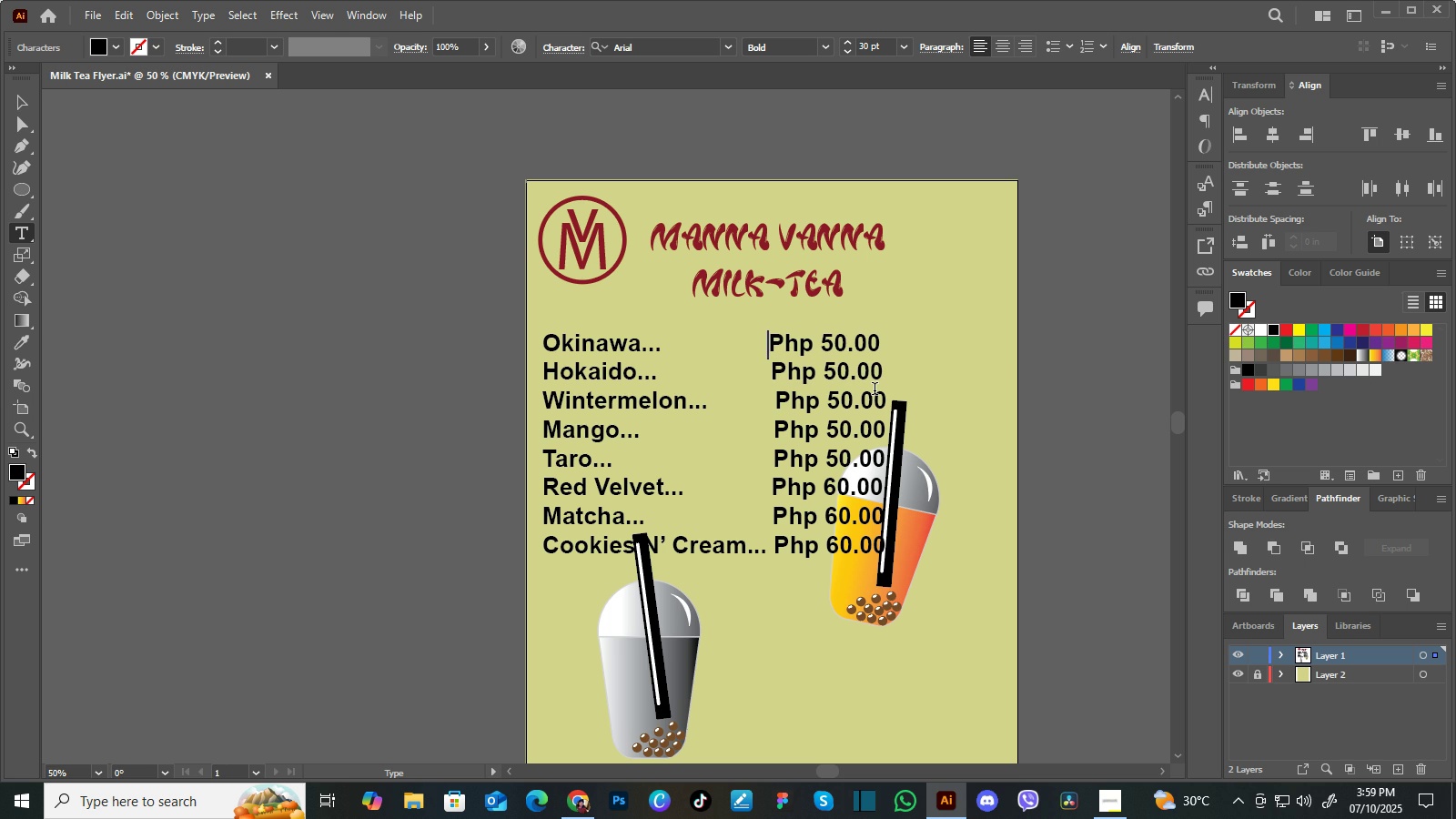 
key(Space)
 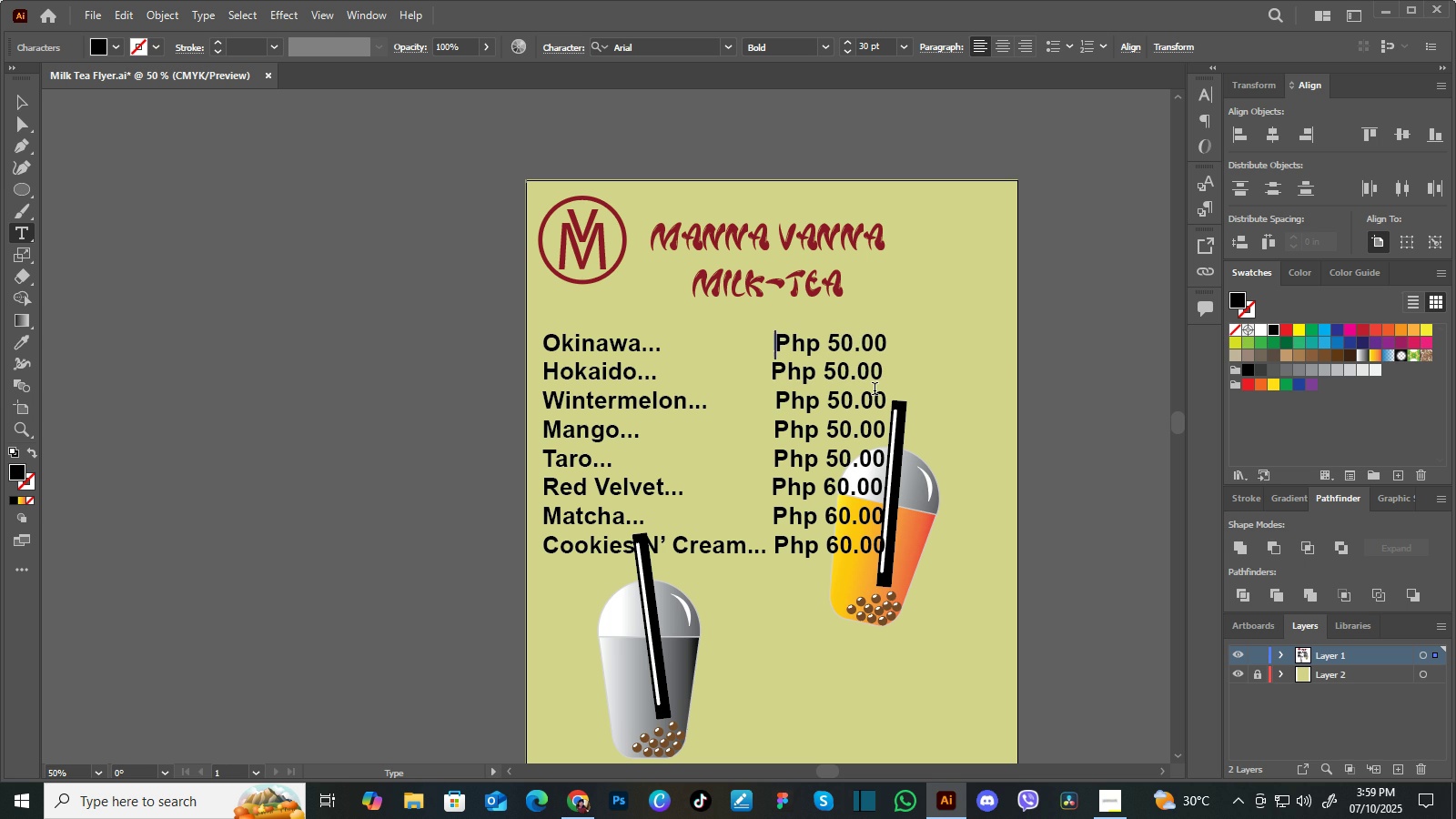 
key(Space)
 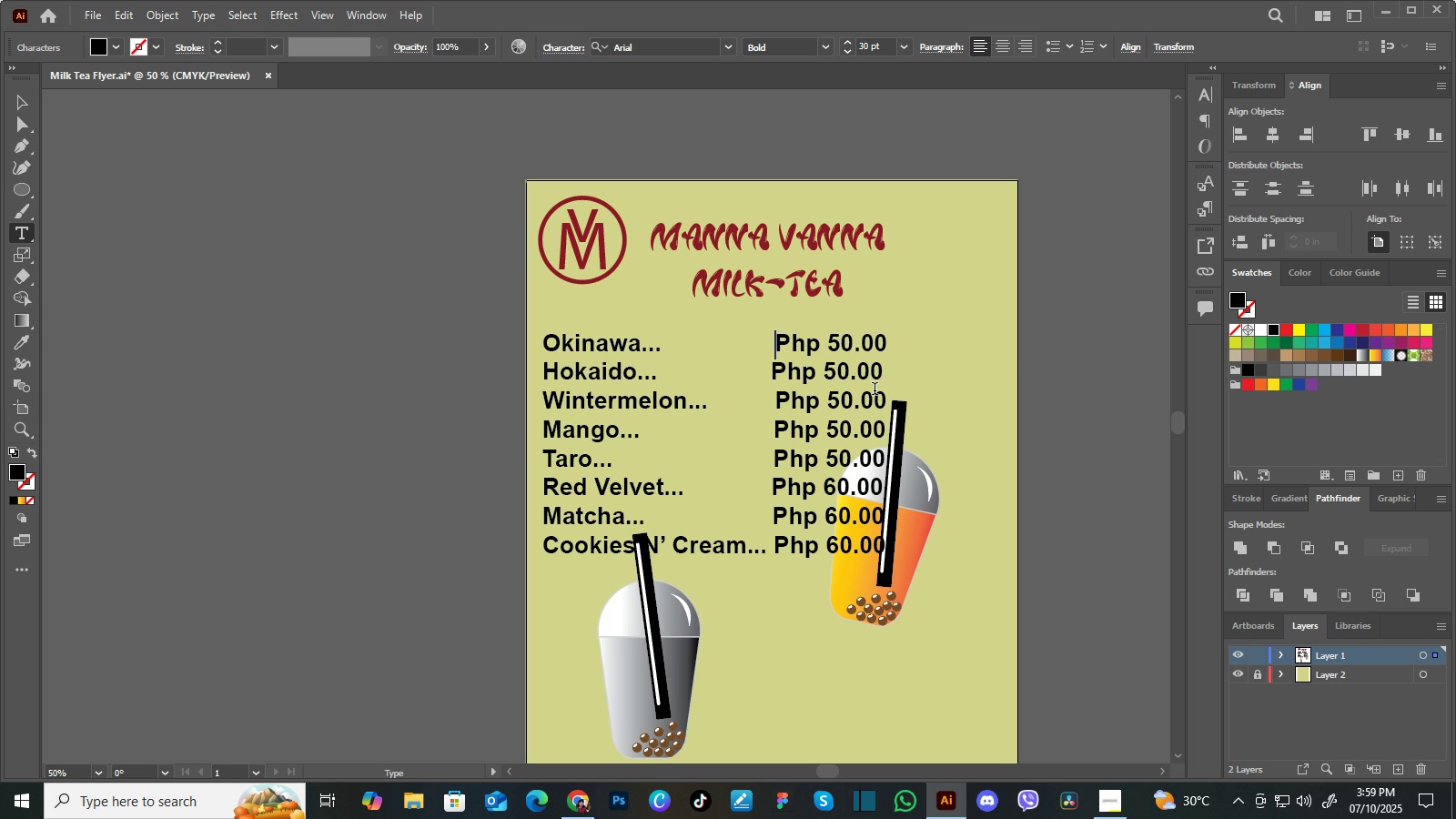 
key(Backspace)
 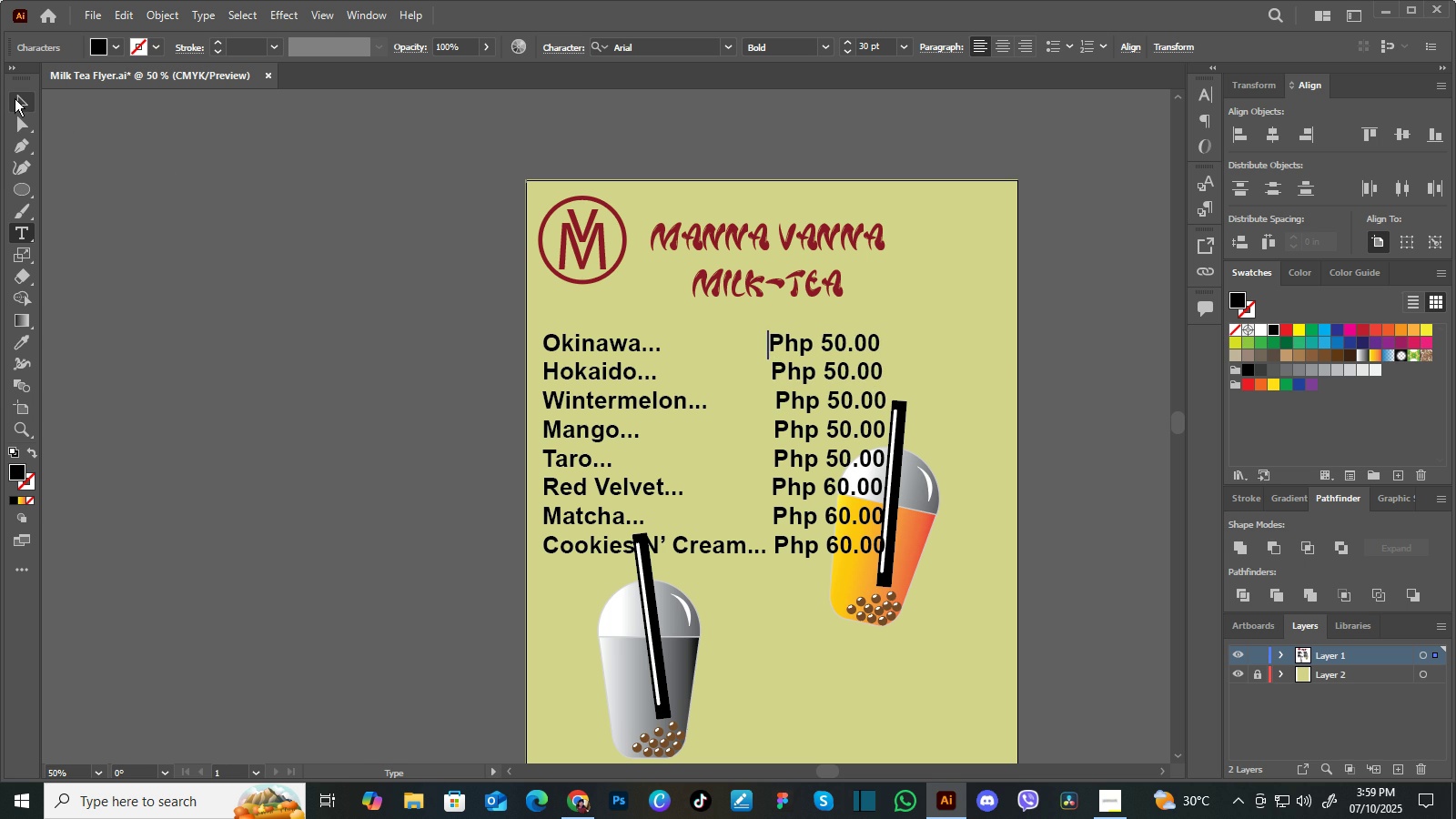 
double_click([349, 252])